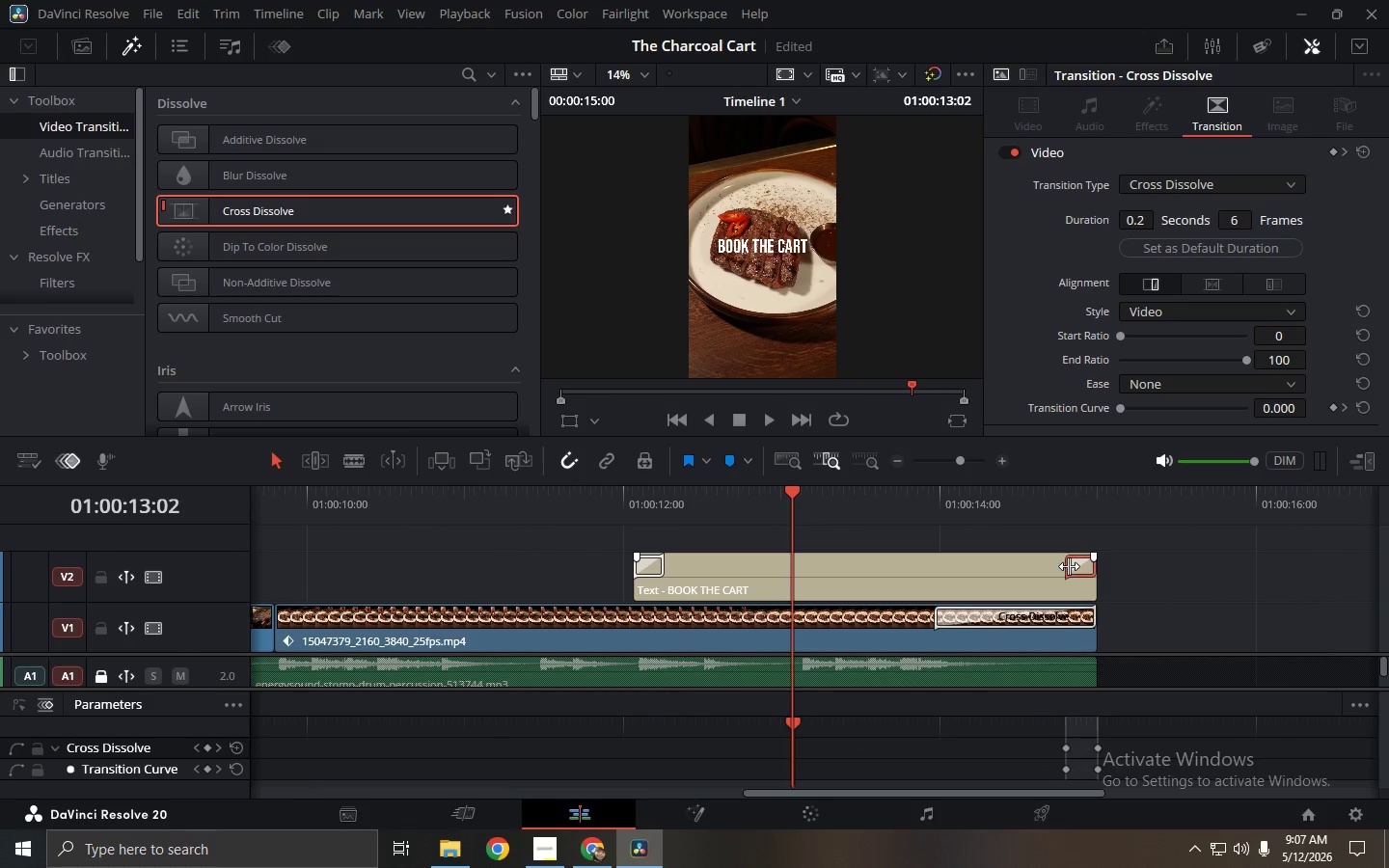 
left_click_drag(start_coordinate=[1069, 566], to_coordinate=[931, 569])
 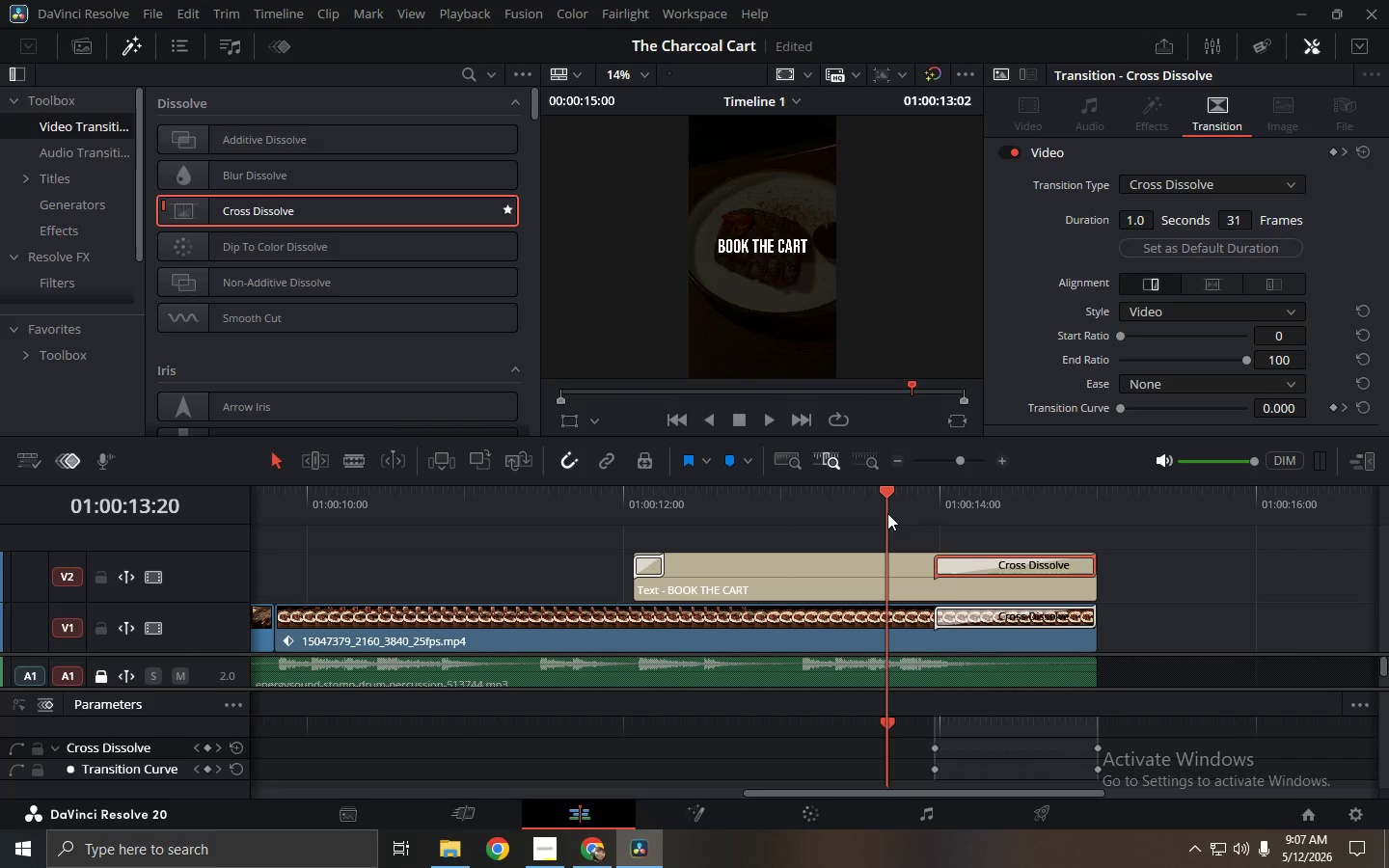 
left_click([887, 513])
 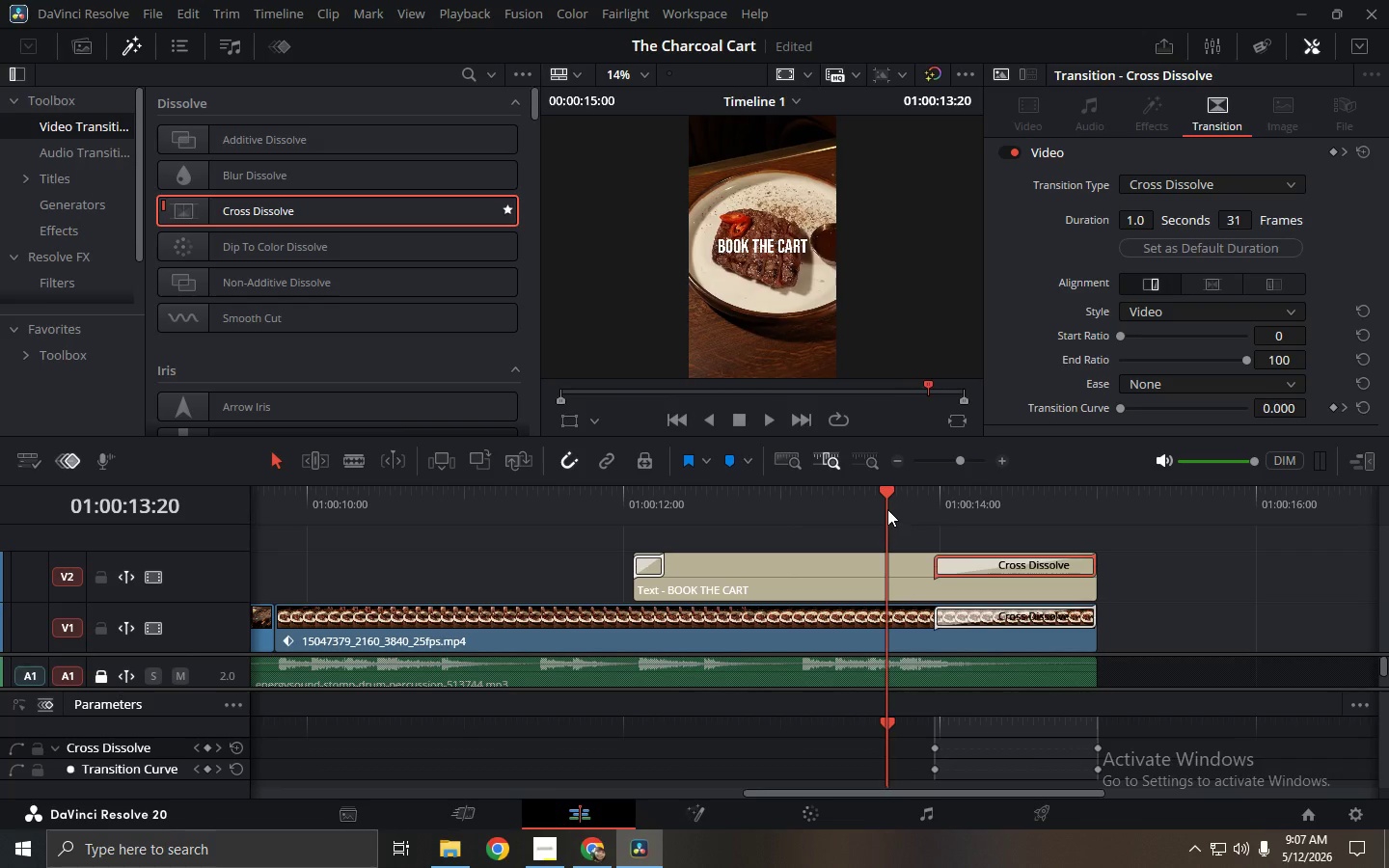 
key(Space)
 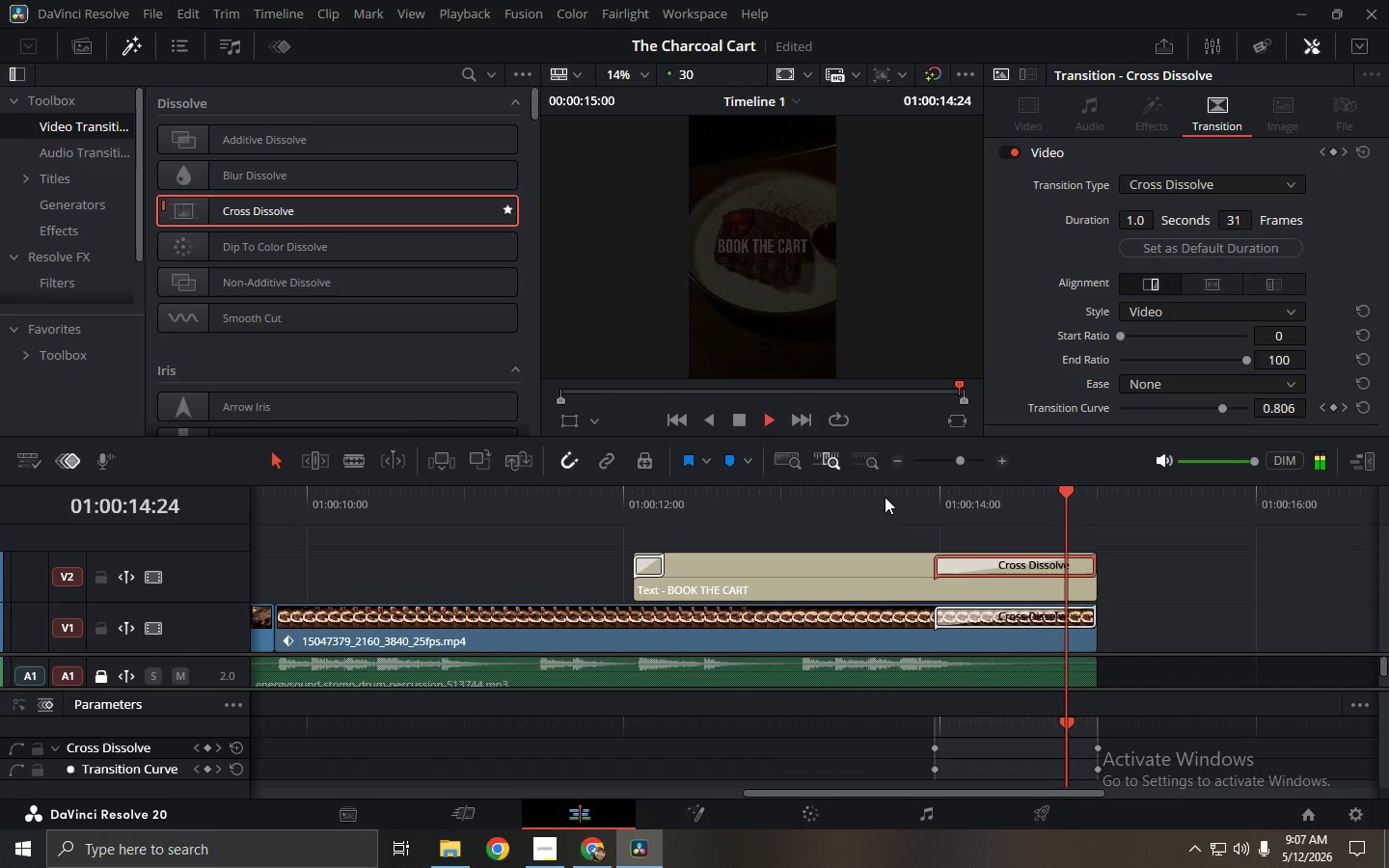 
left_click_drag(start_coordinate=[850, 487], to_coordinate=[0, 523])
 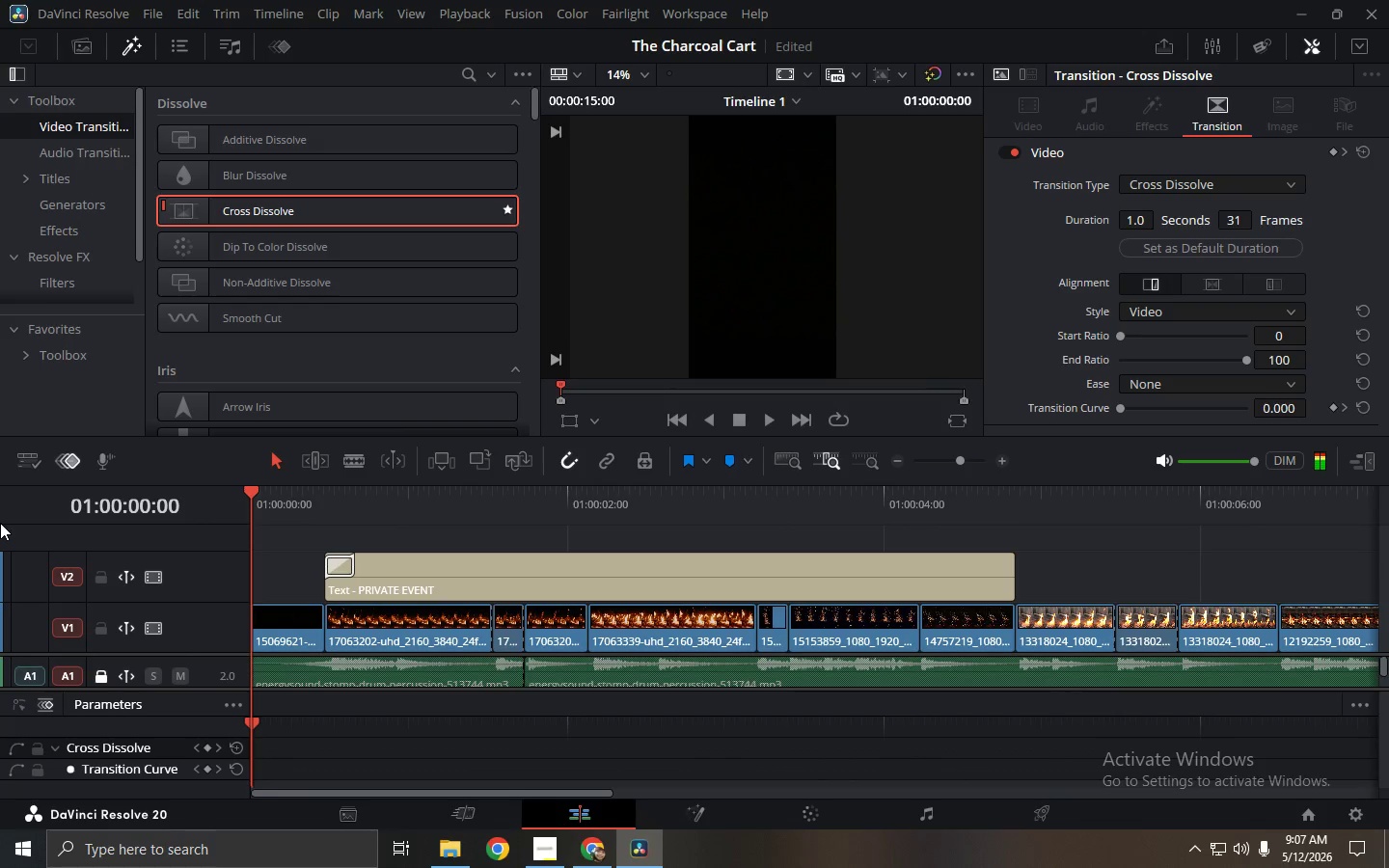 
key(Space)
 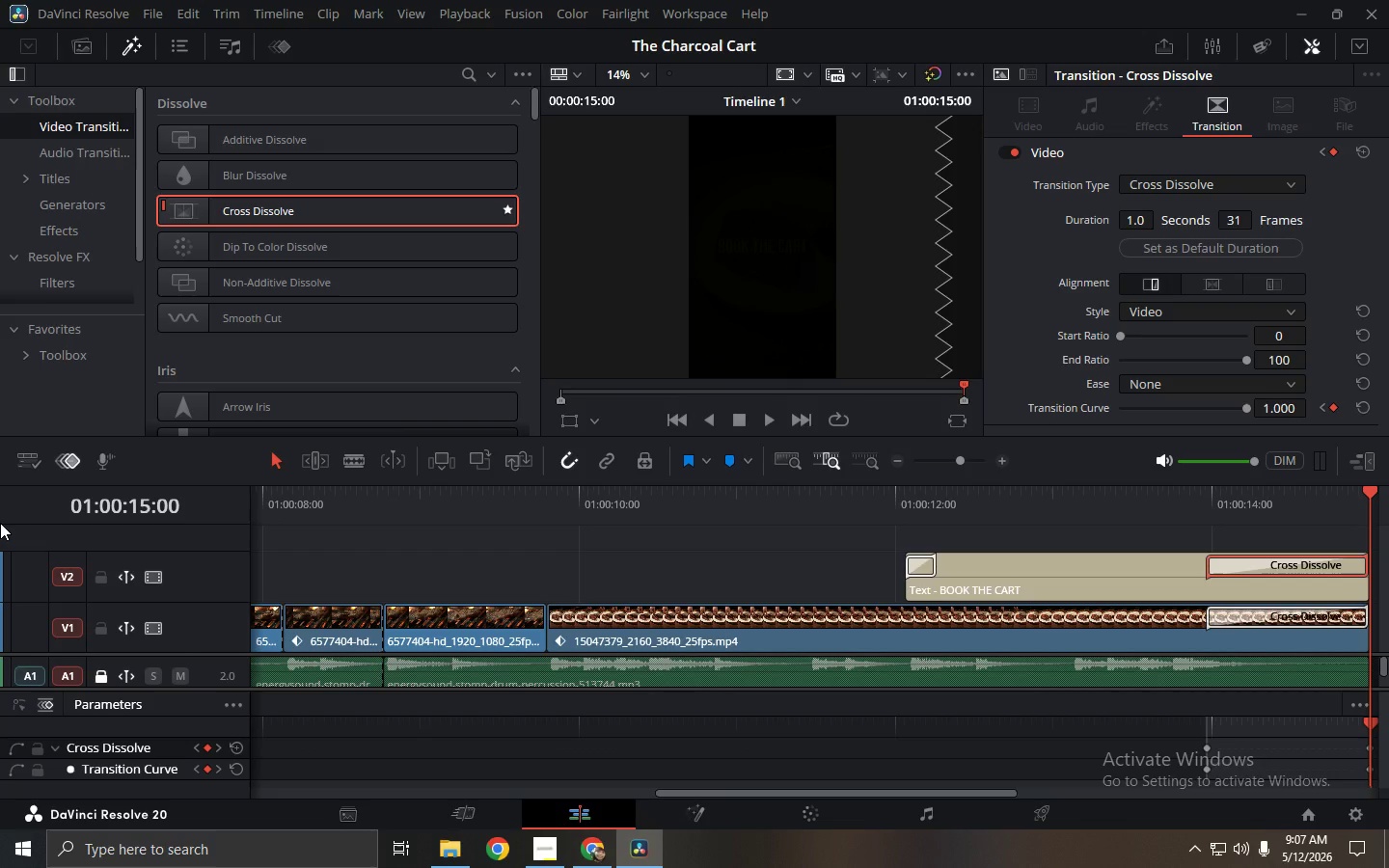 
wait(25.09)
 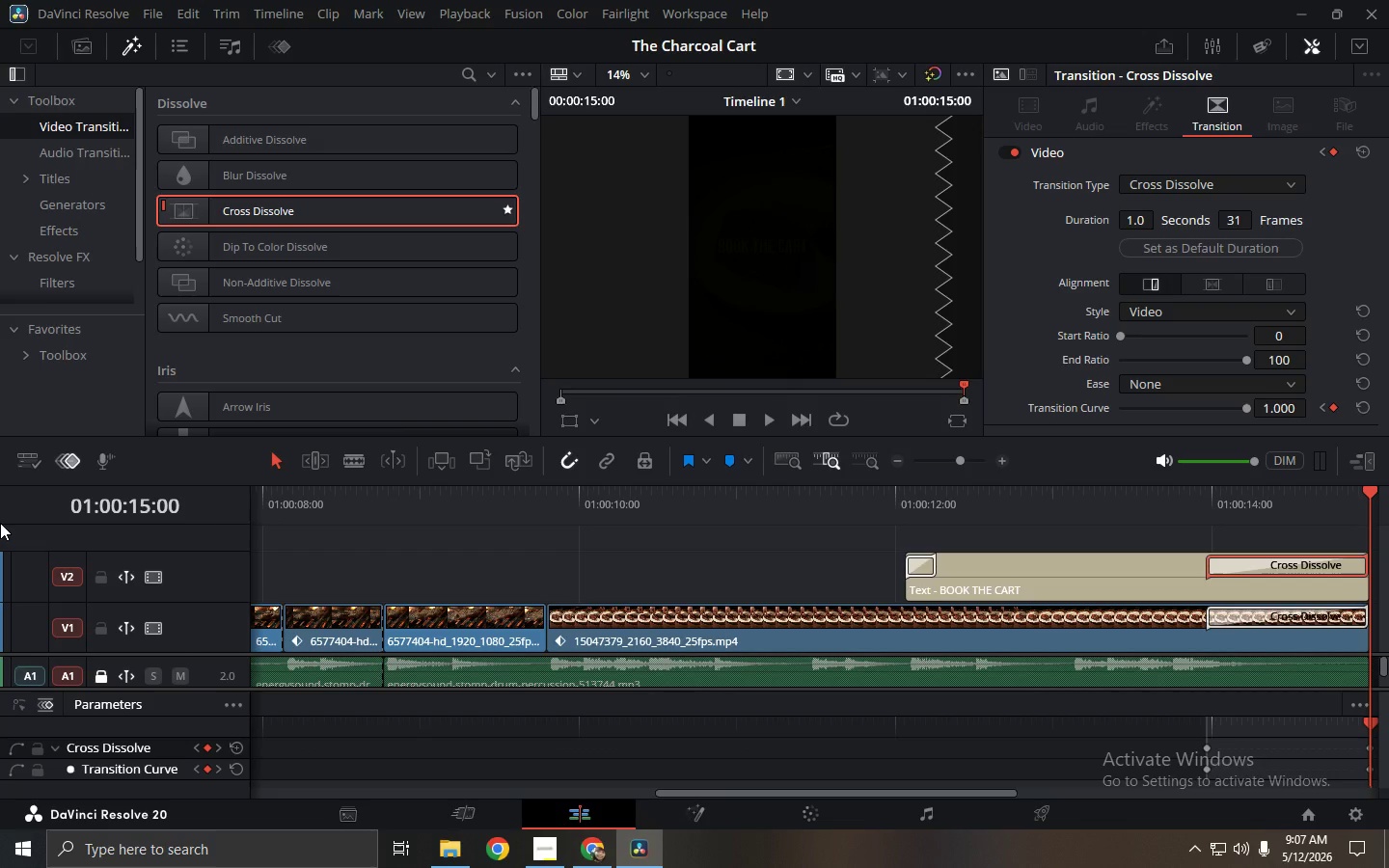 
left_click([925, 567])
 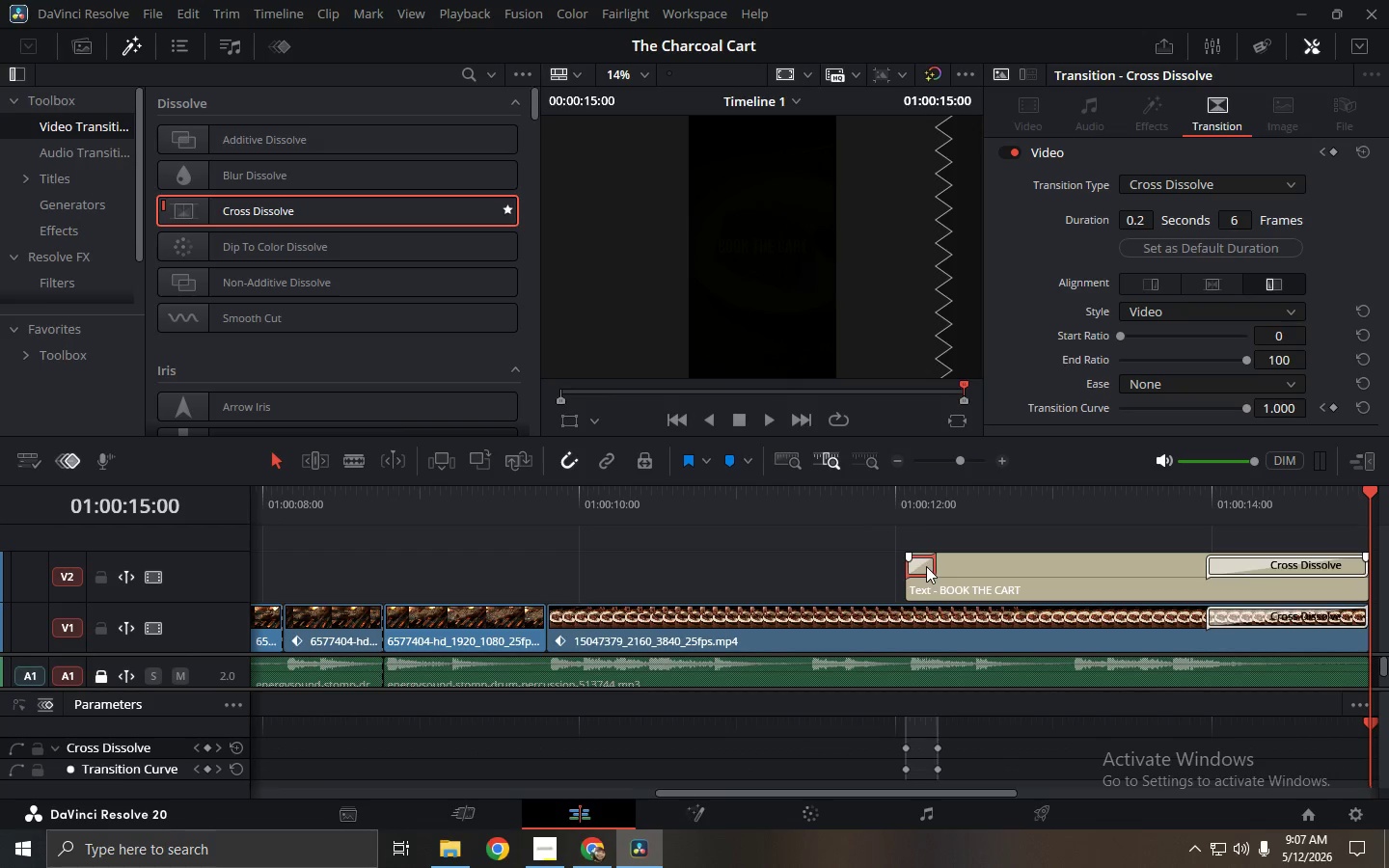 
key(Backspace)
 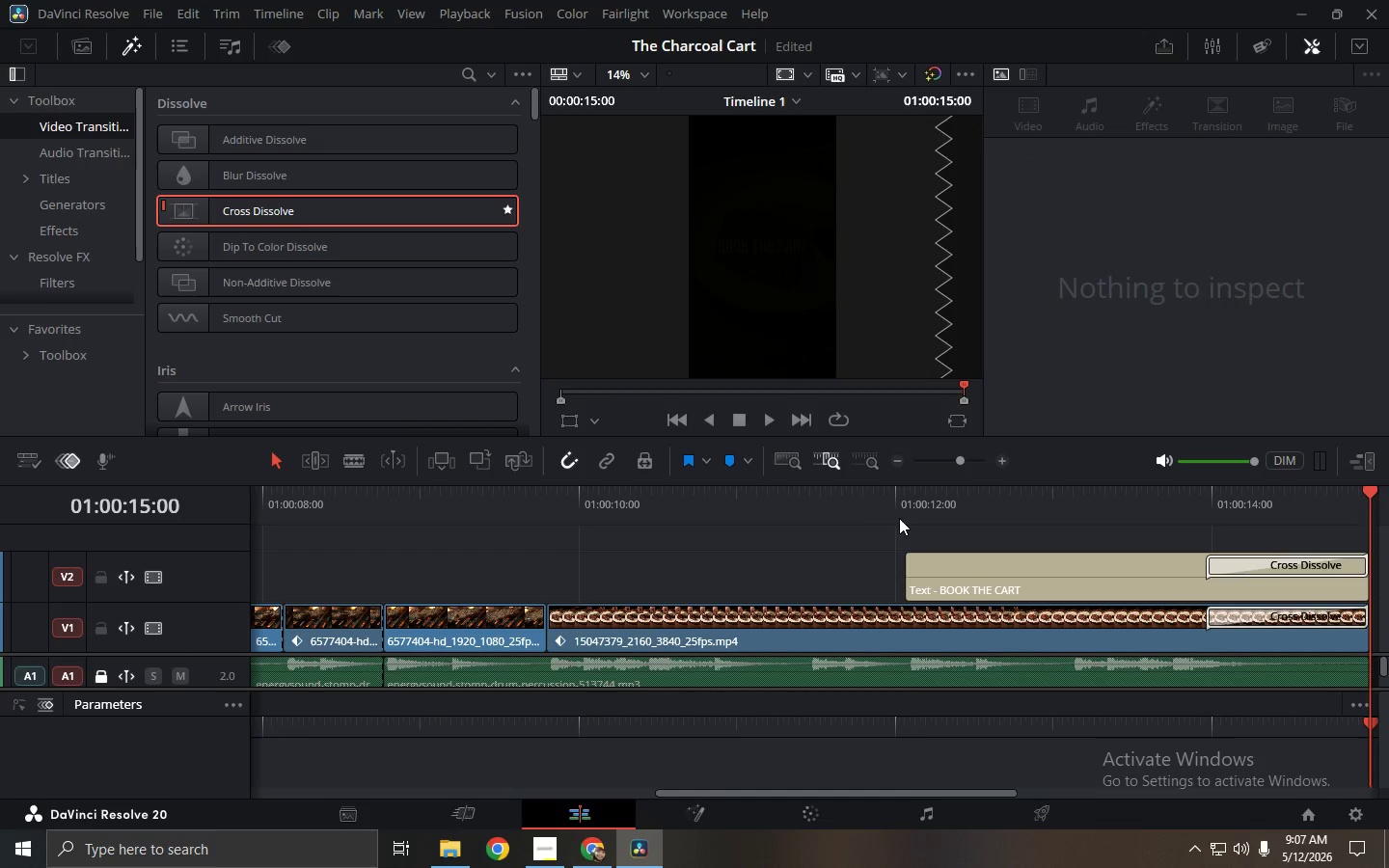 
left_click_drag(start_coordinate=[894, 511], to_coordinate=[882, 511])
 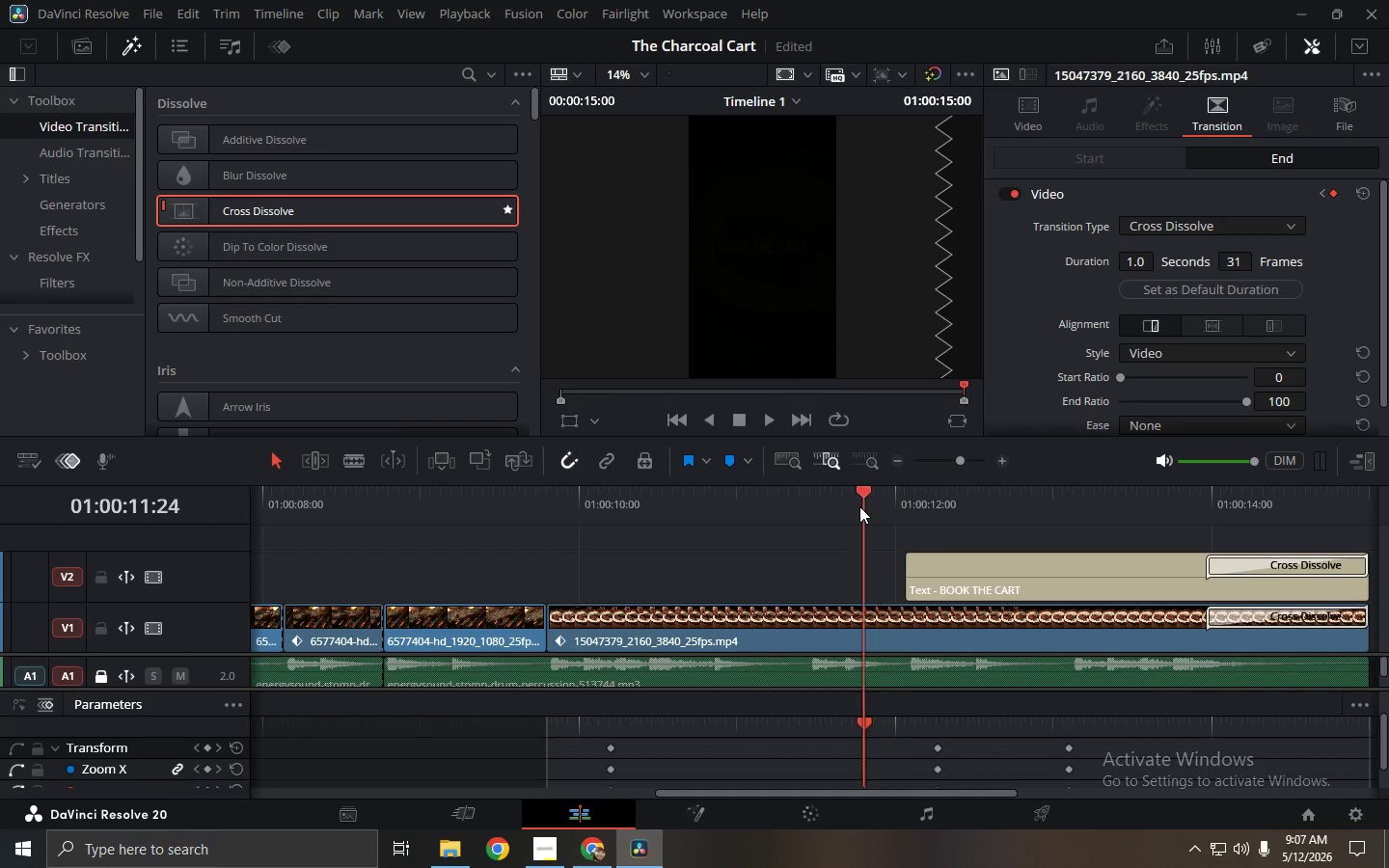 
key(Space)
 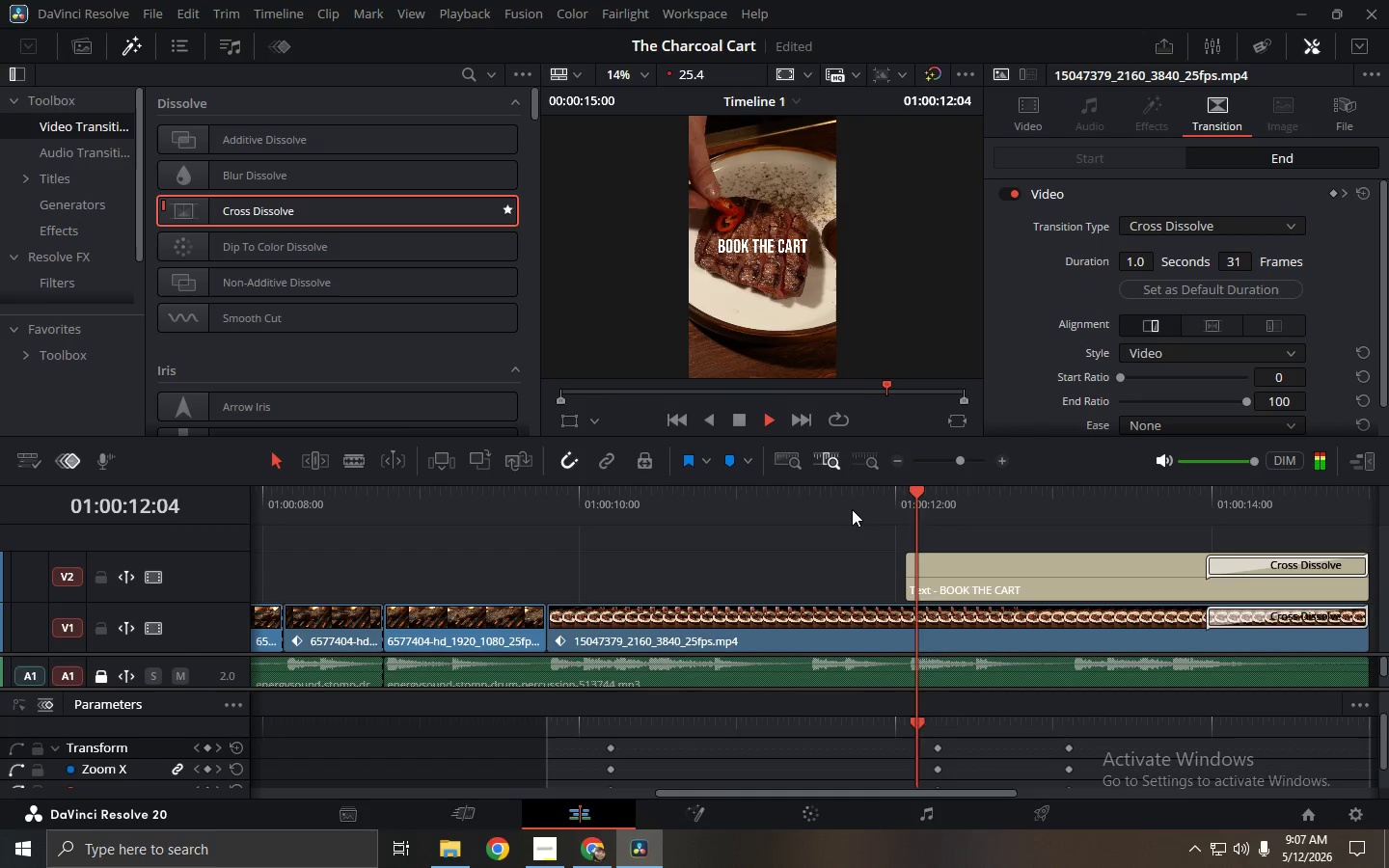 
key(Space)
 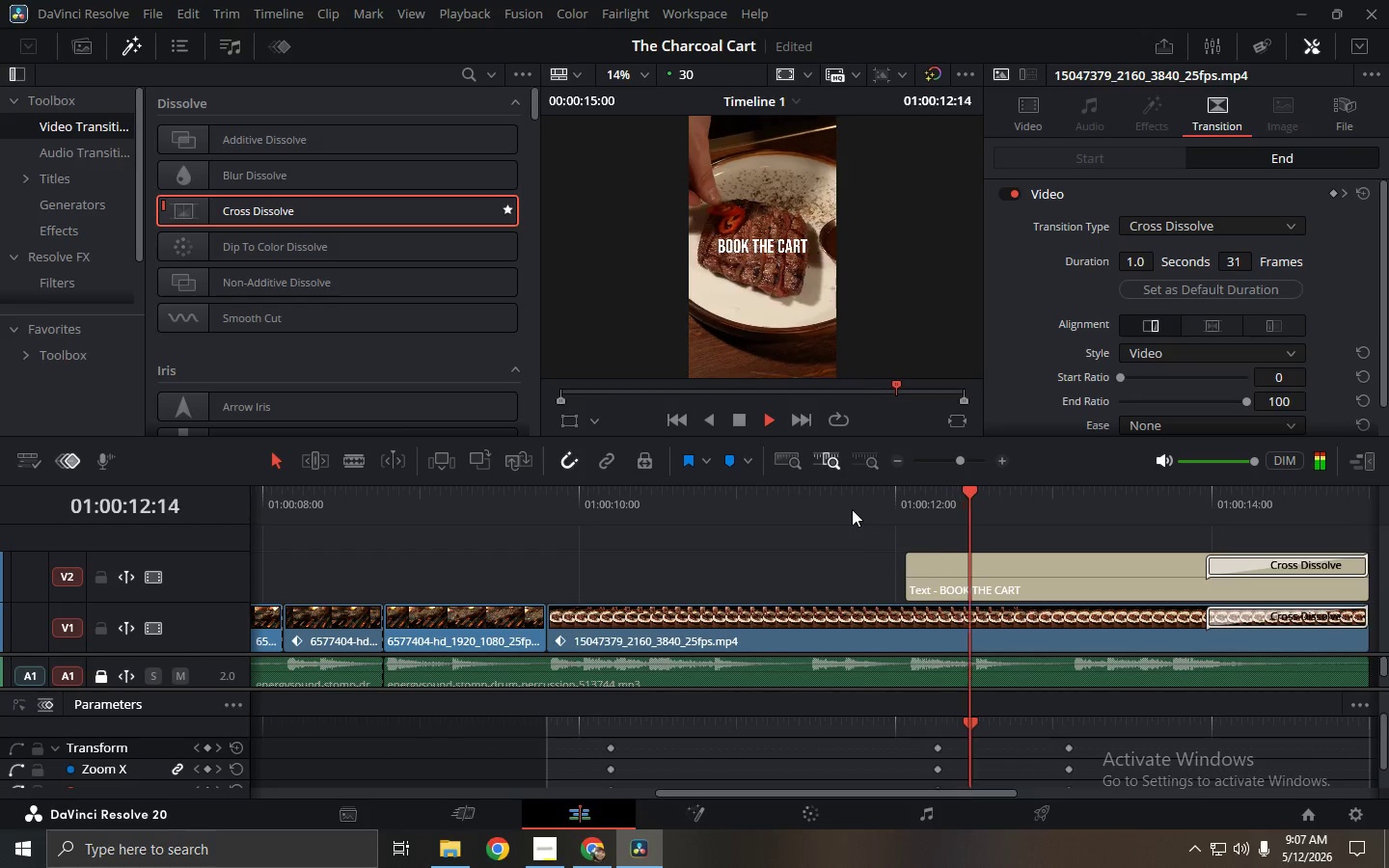 
left_click([852, 509])
 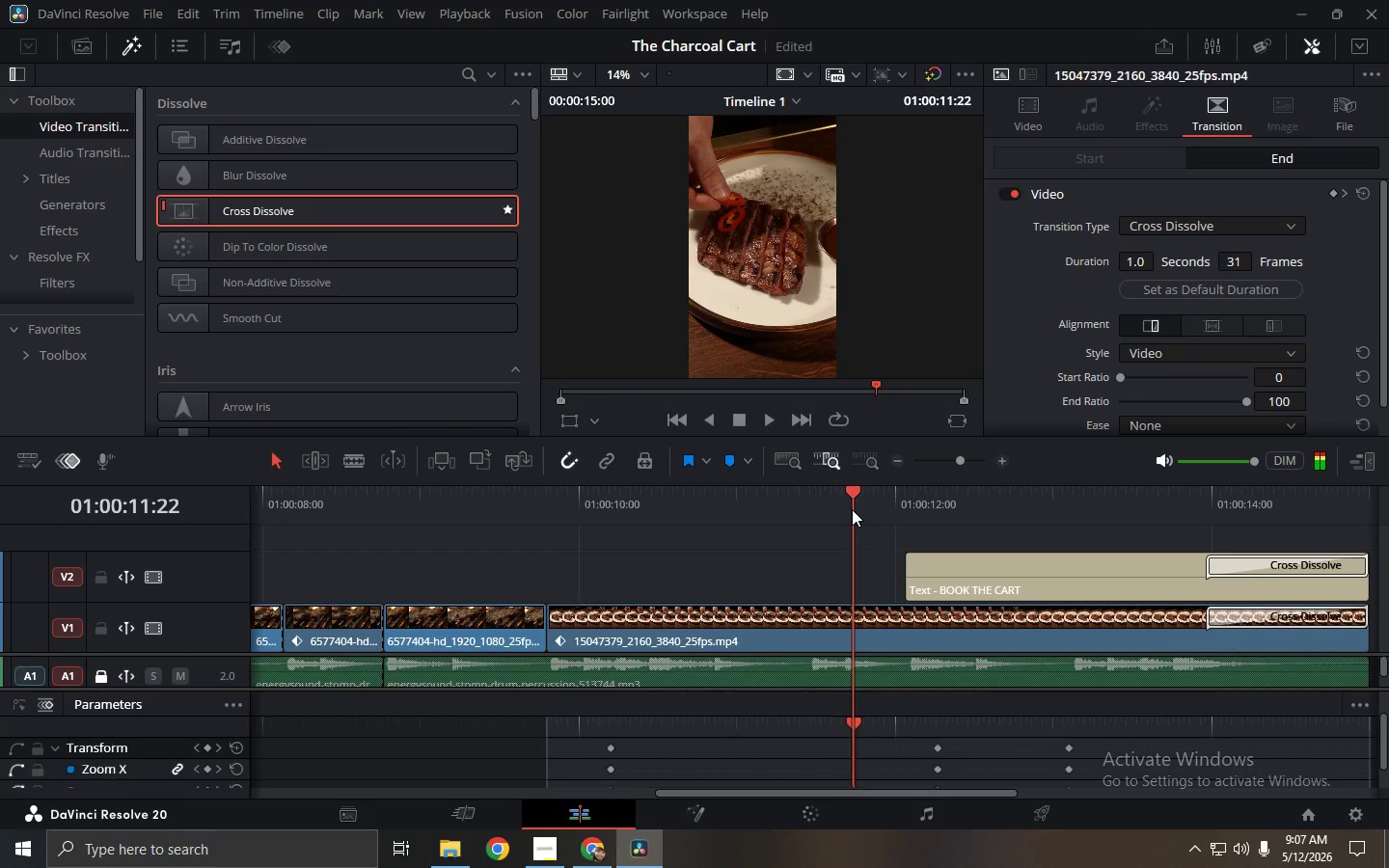 
key(Space)
 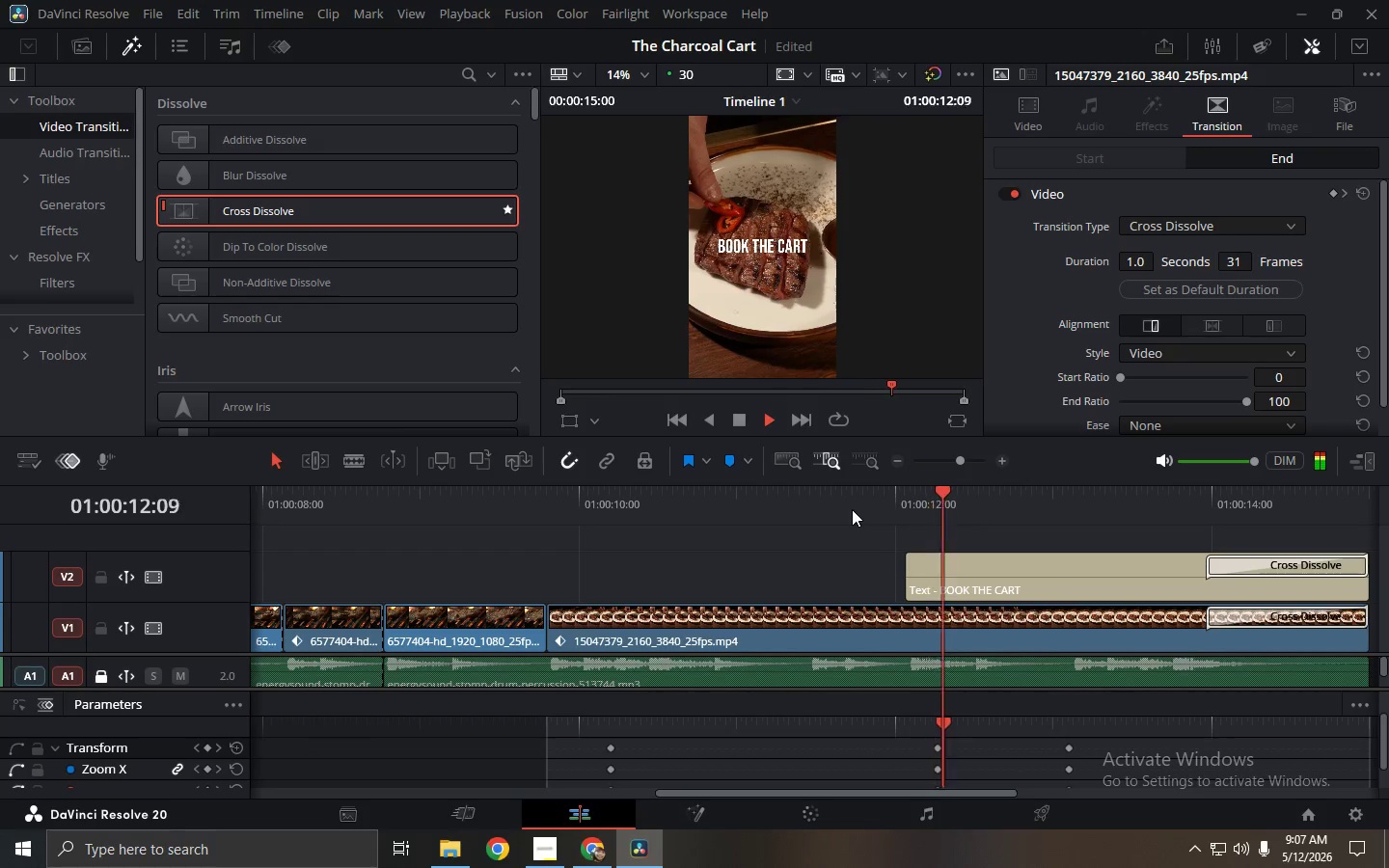 
key(Space)
 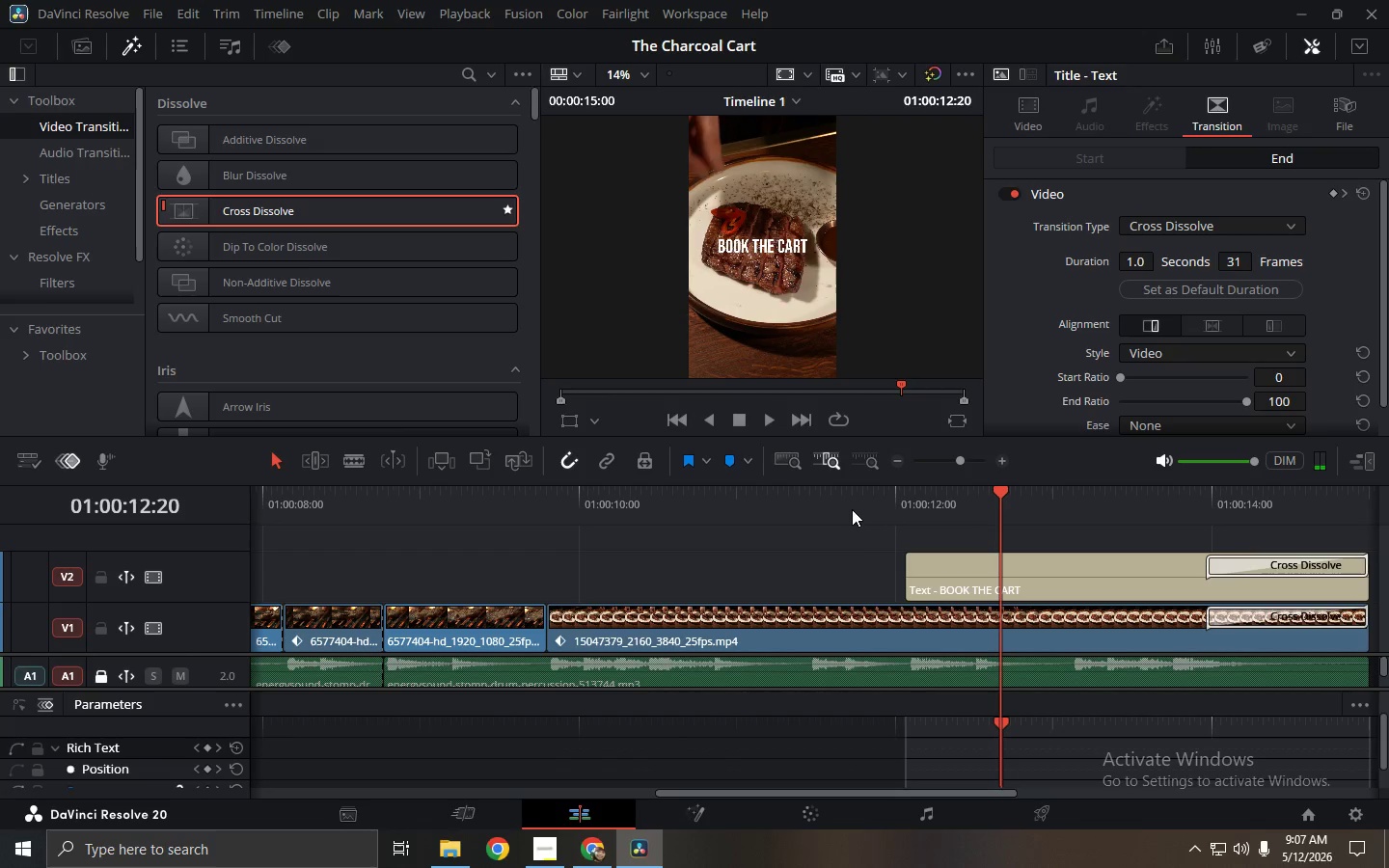 
left_click([1036, 610])
 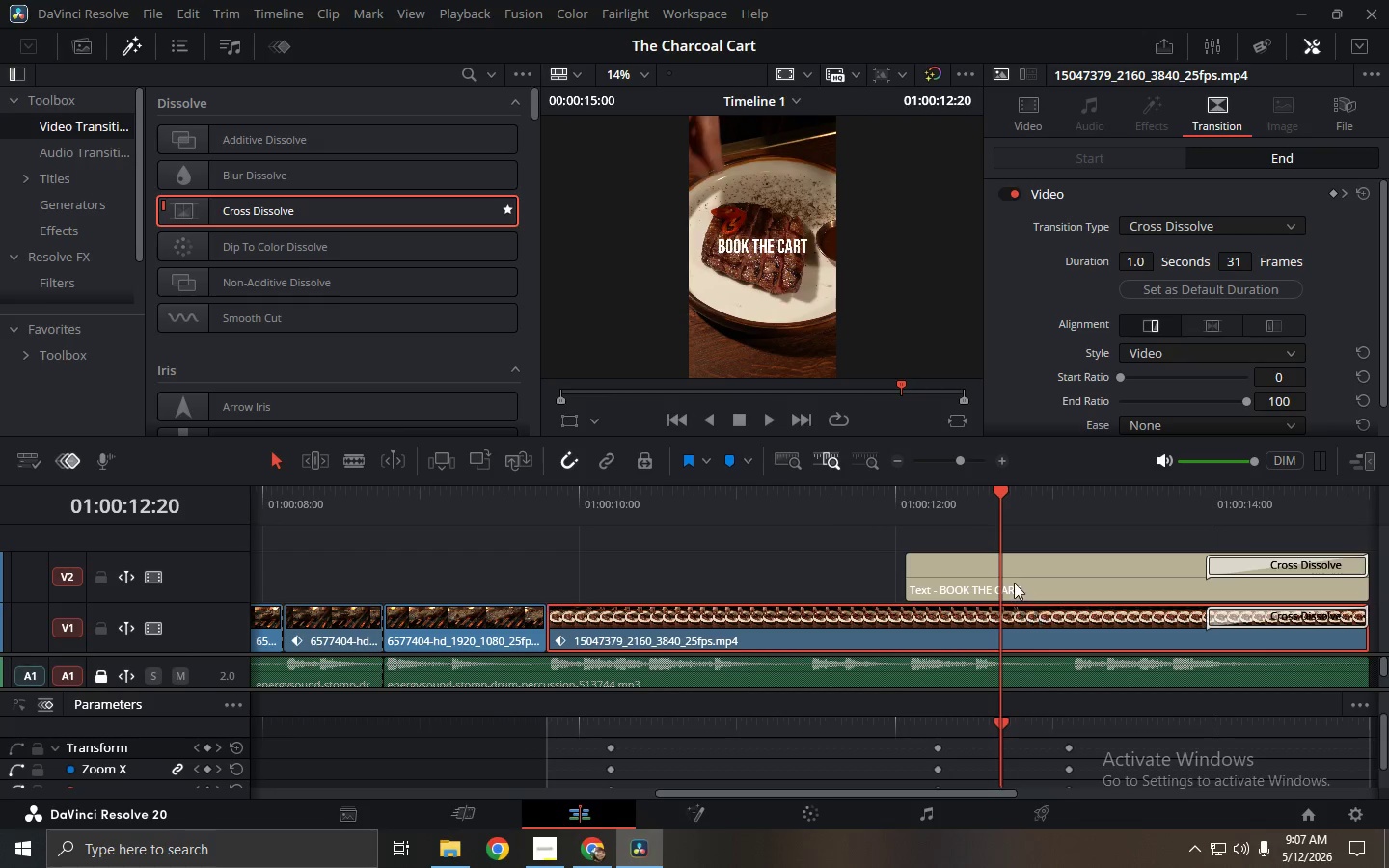 
left_click([1014, 569])
 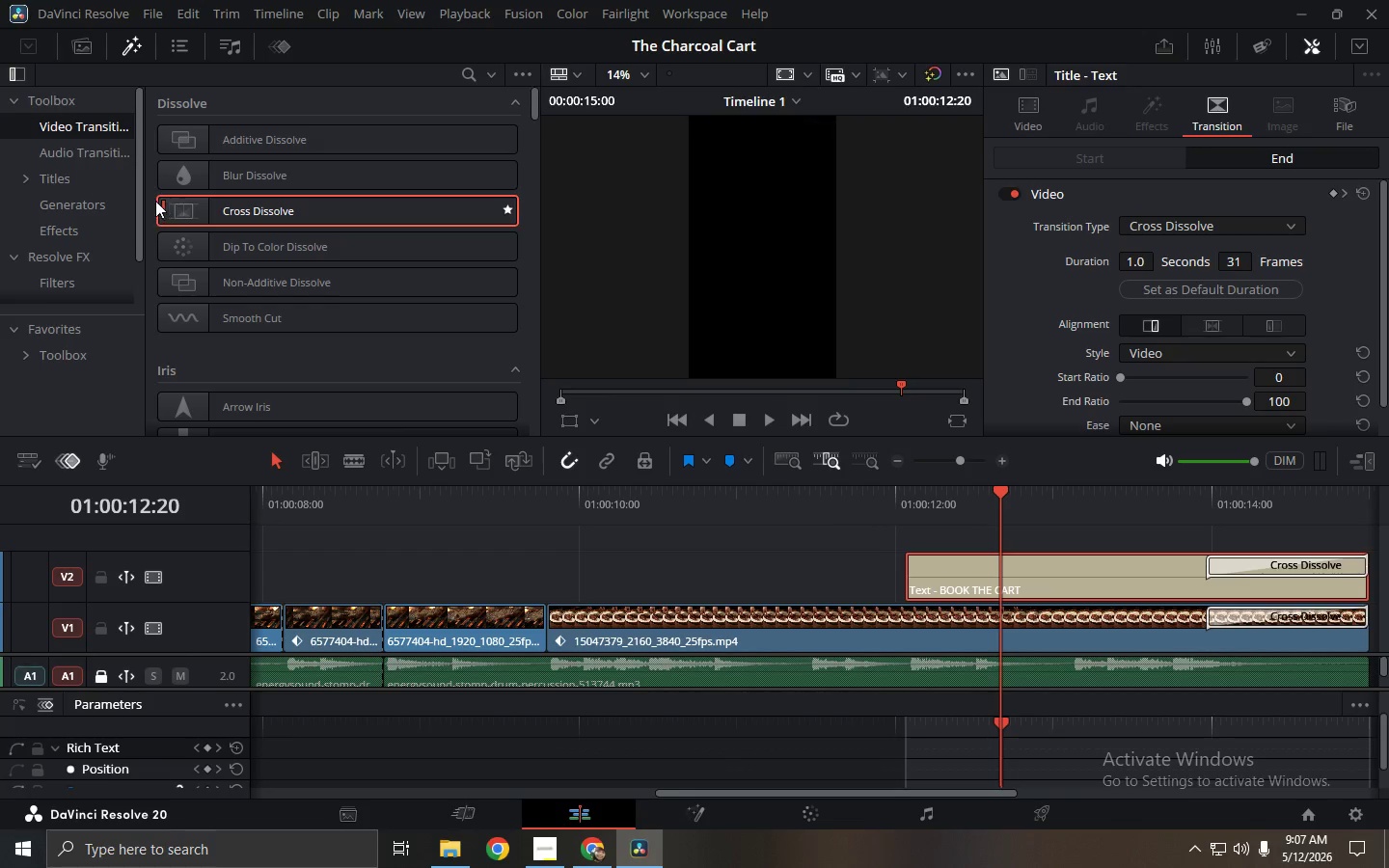 
left_click([142, 196])
 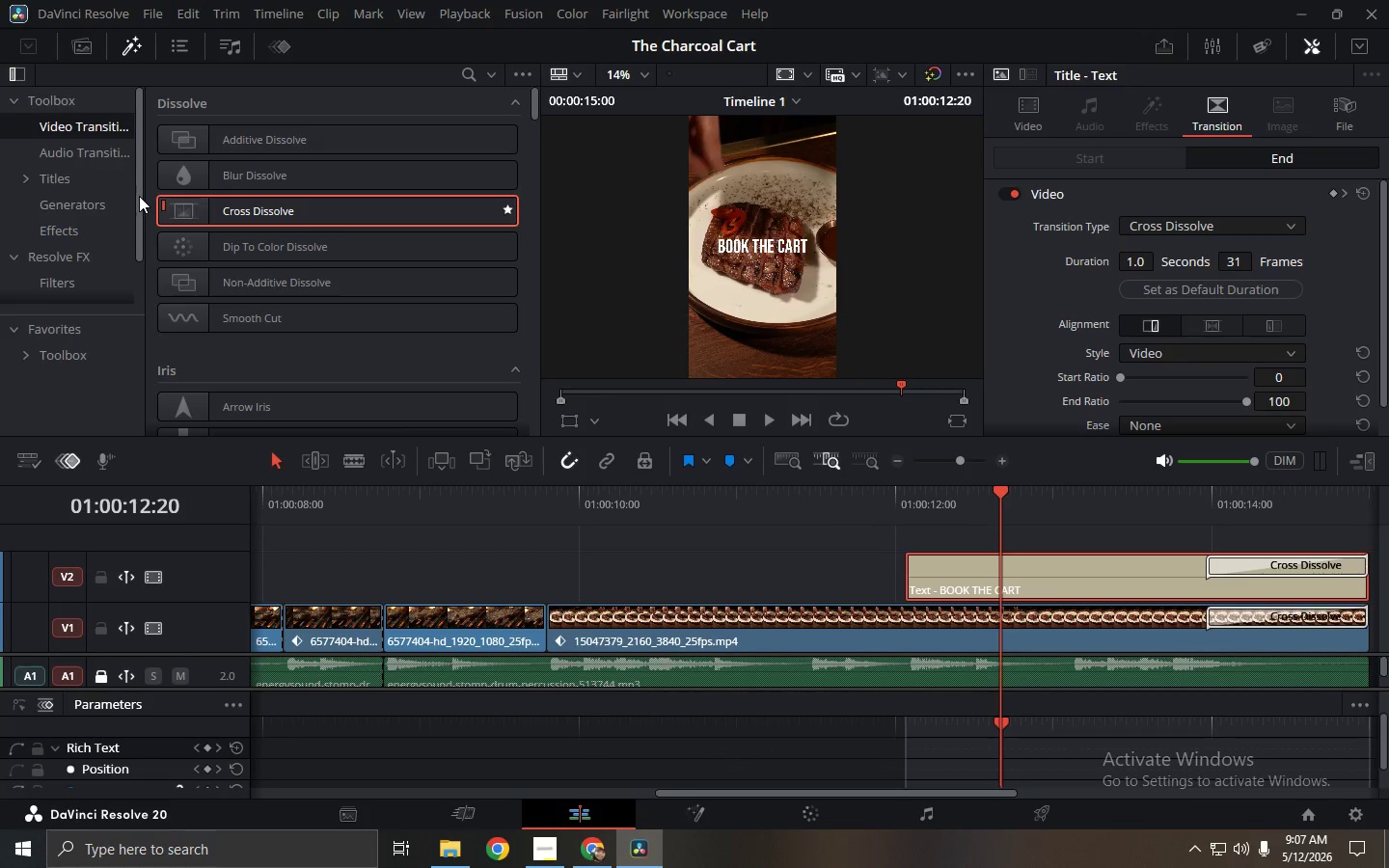 
left_click_drag(start_coordinate=[139, 196], to_coordinate=[139, 255])
 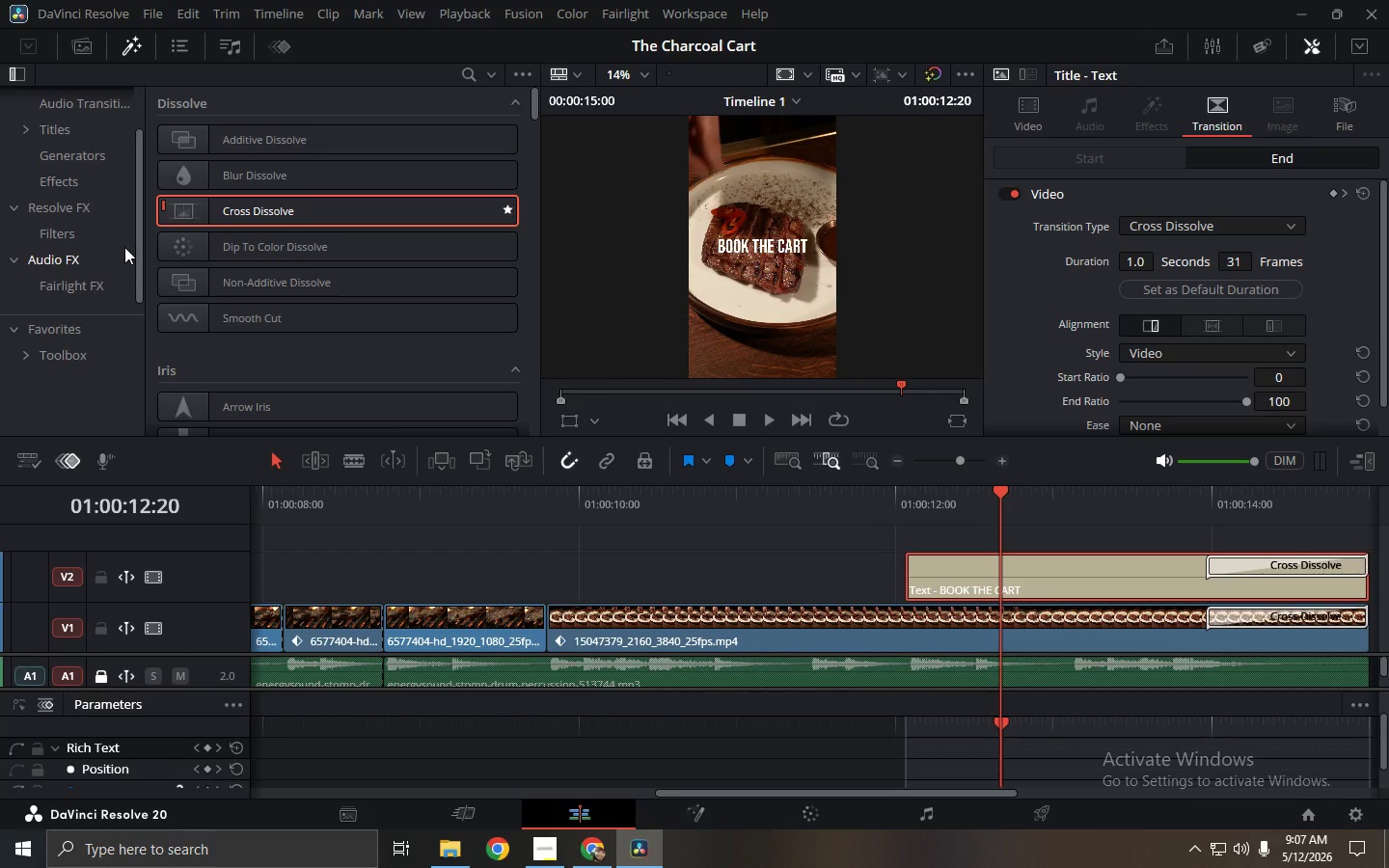 
left_click([96, 237])
 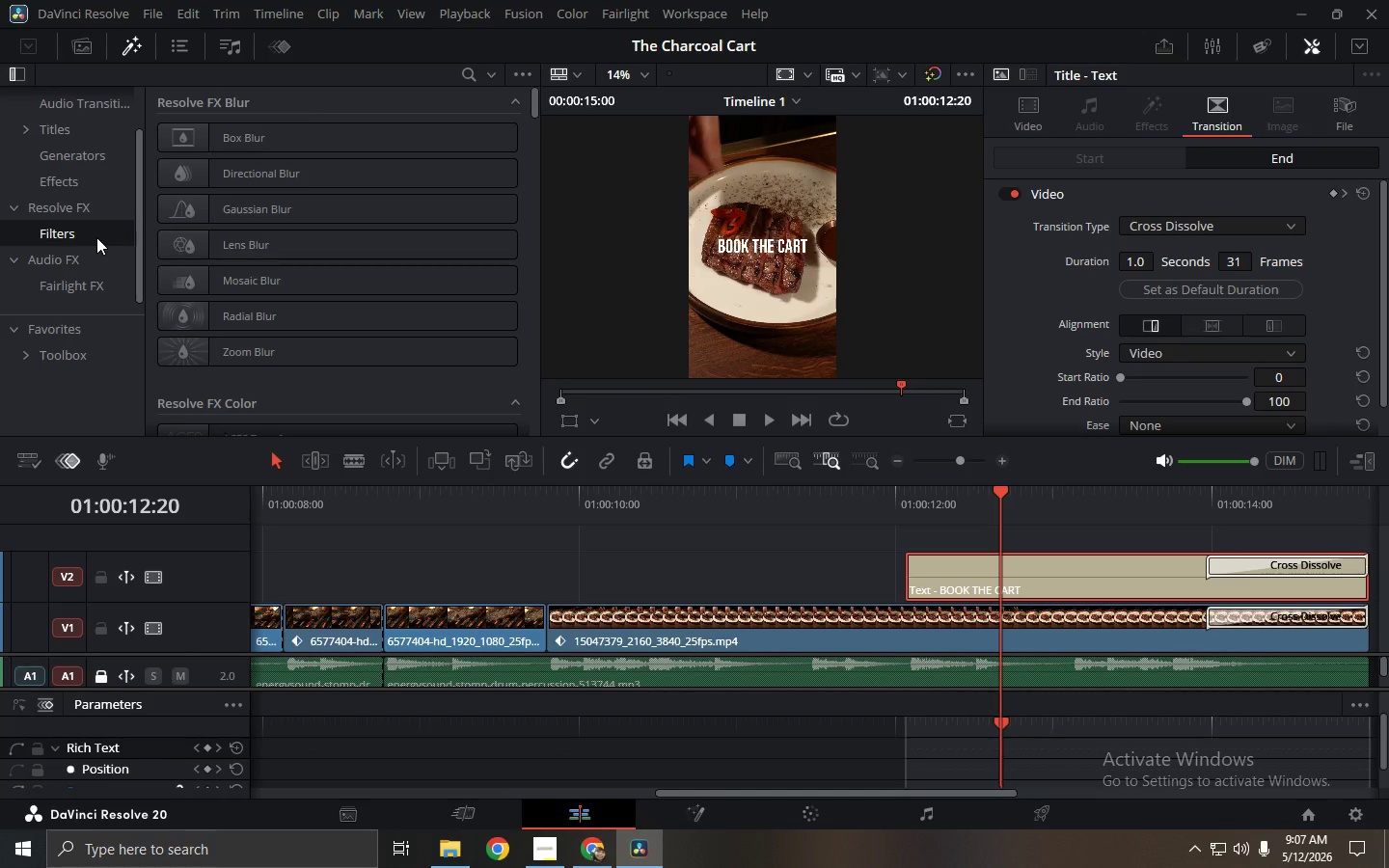 
wait(5.83)
 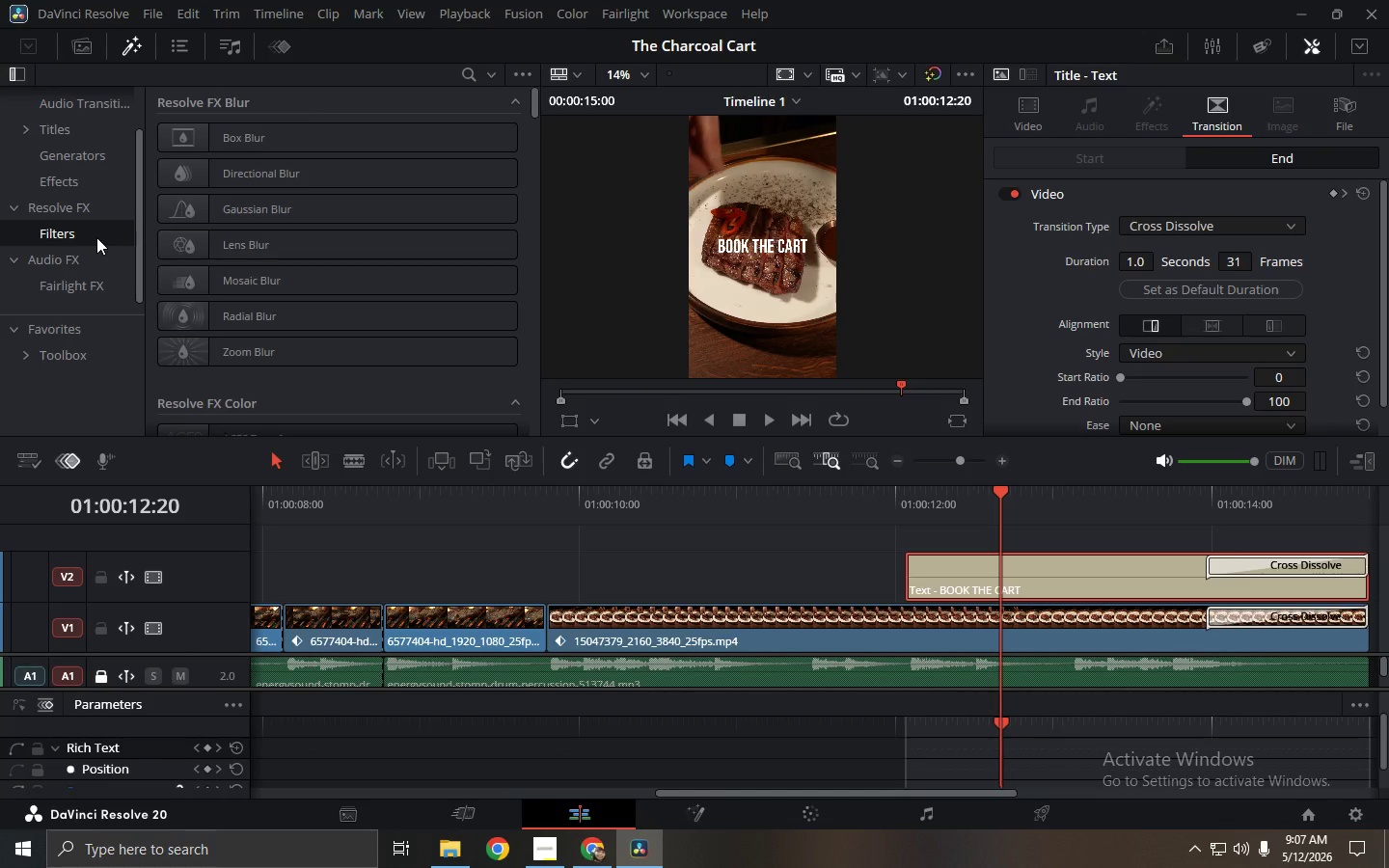 
scroll: coordinate [382, 224], scroll_direction: down, amount: 24.0
 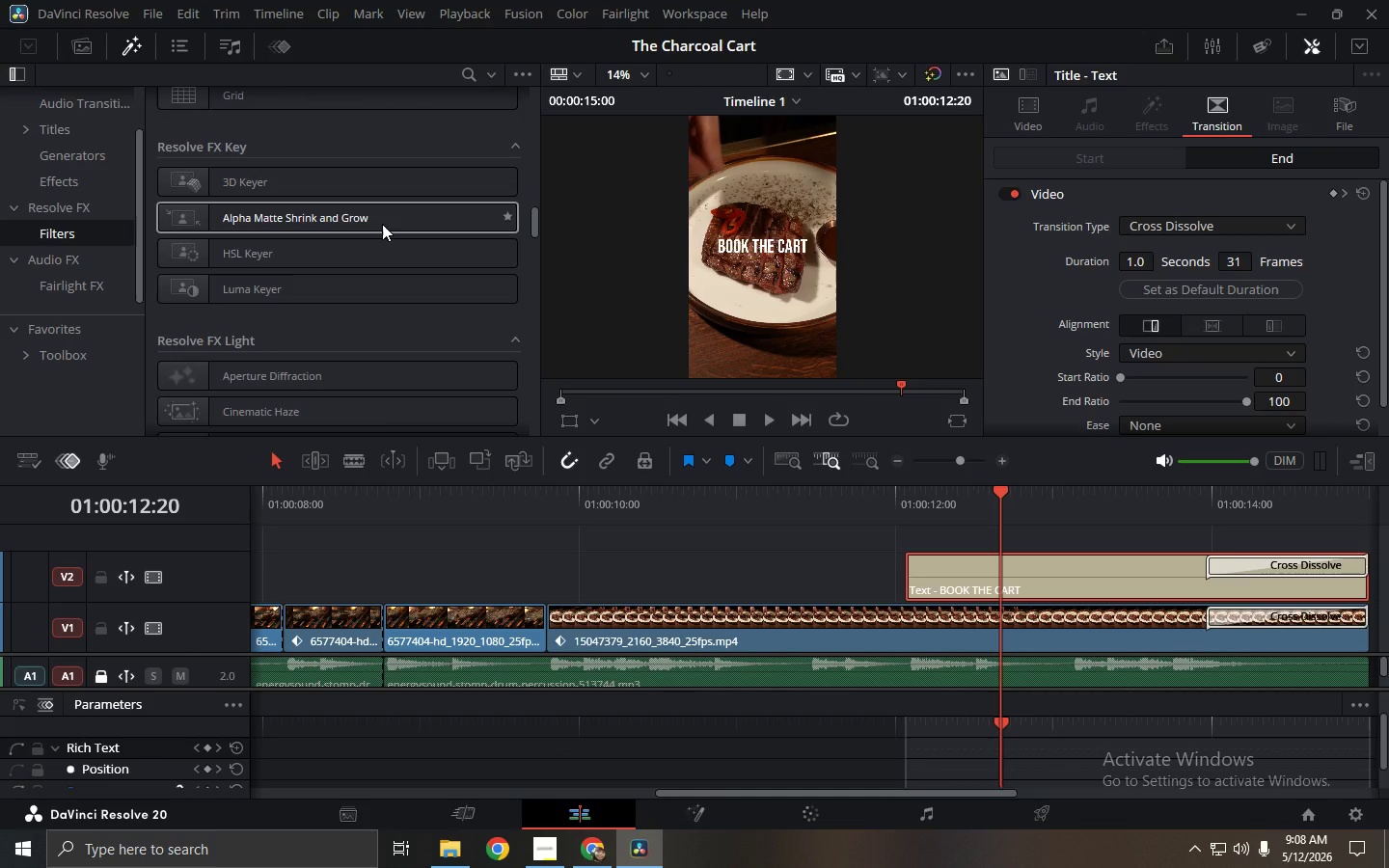 
scroll: coordinate [382, 224], scroll_direction: up, amount: 25.0
 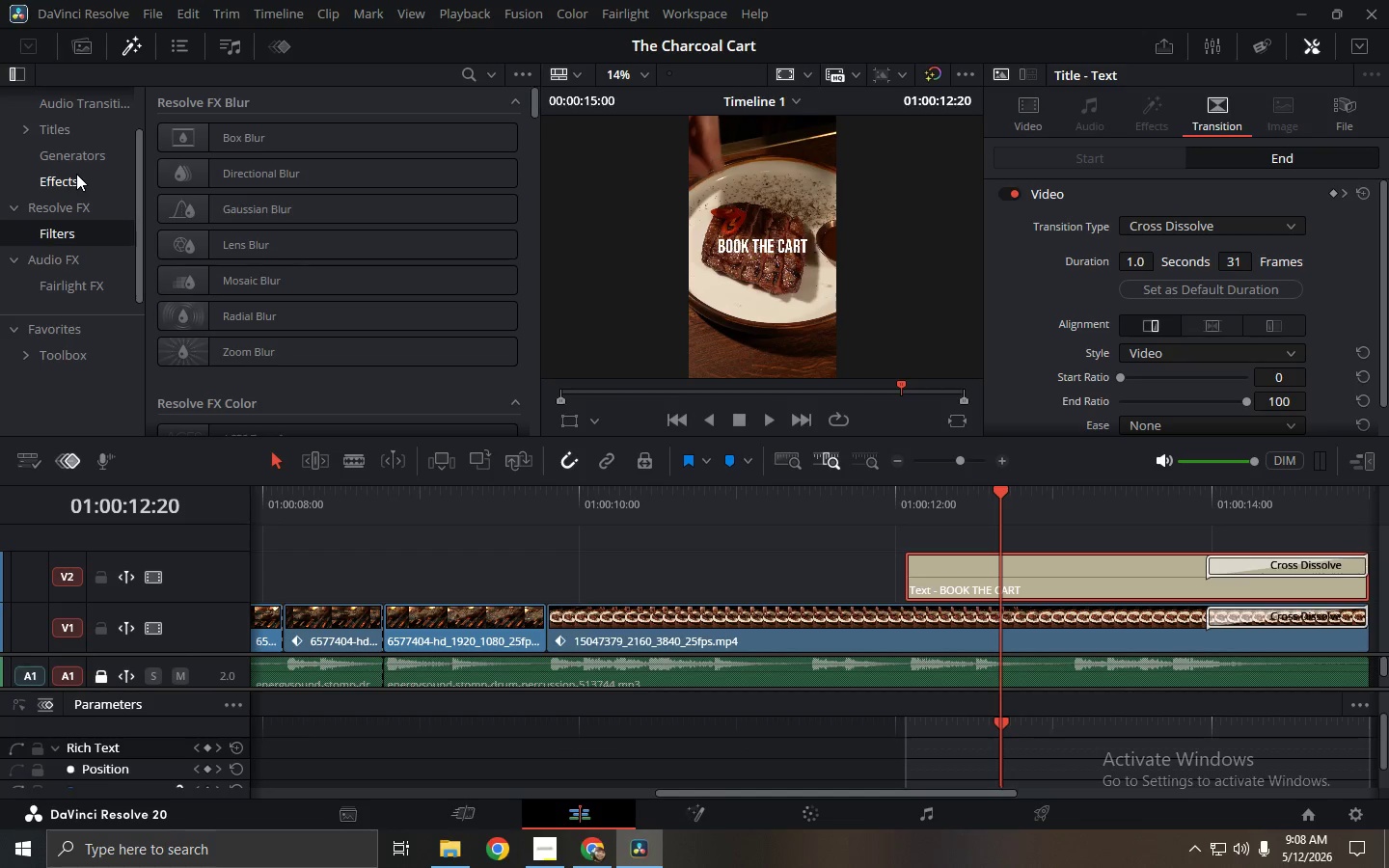 
left_click([76, 174])
 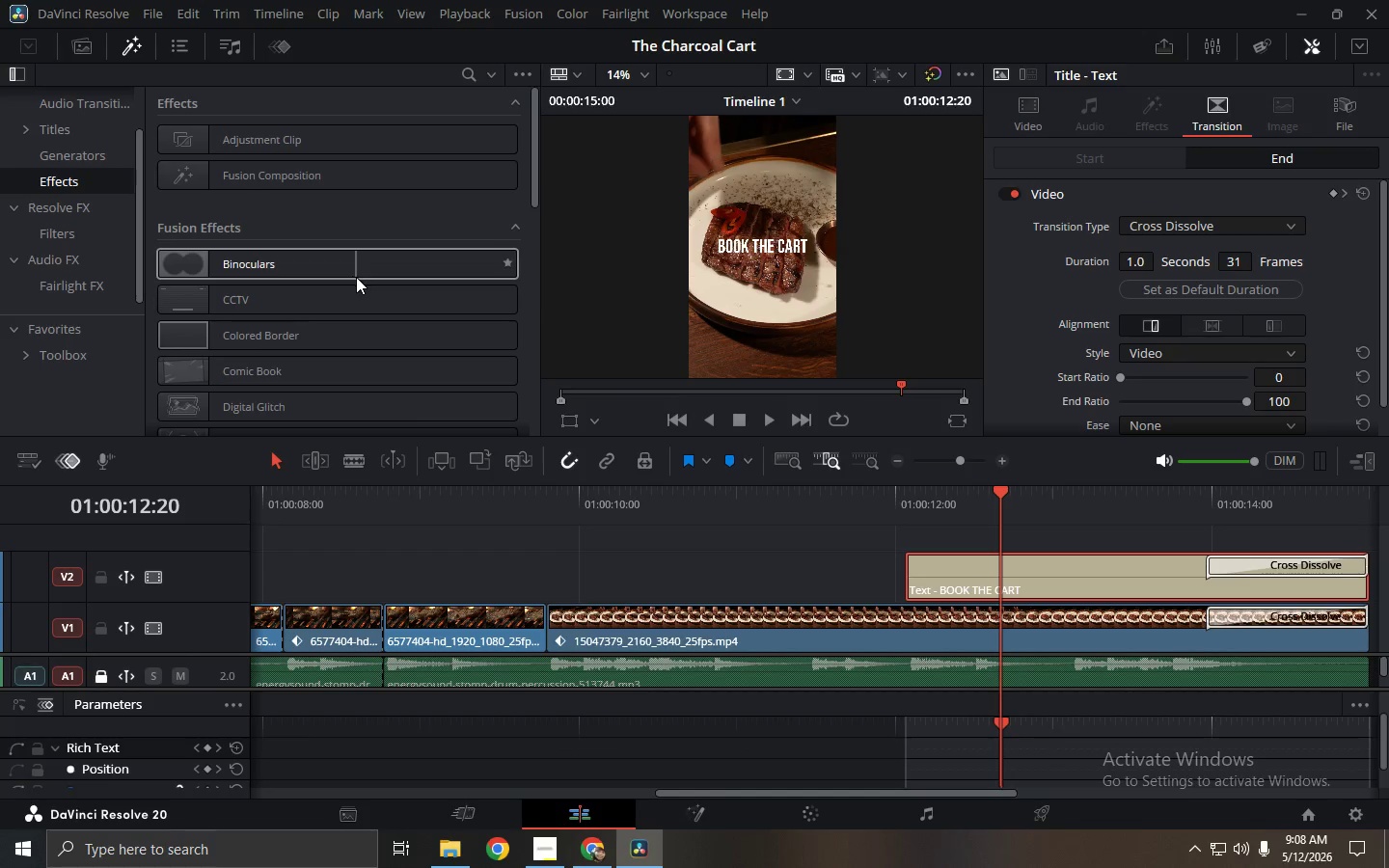 
scroll: coordinate [508, 218], scroll_direction: up, amount: 2.0
 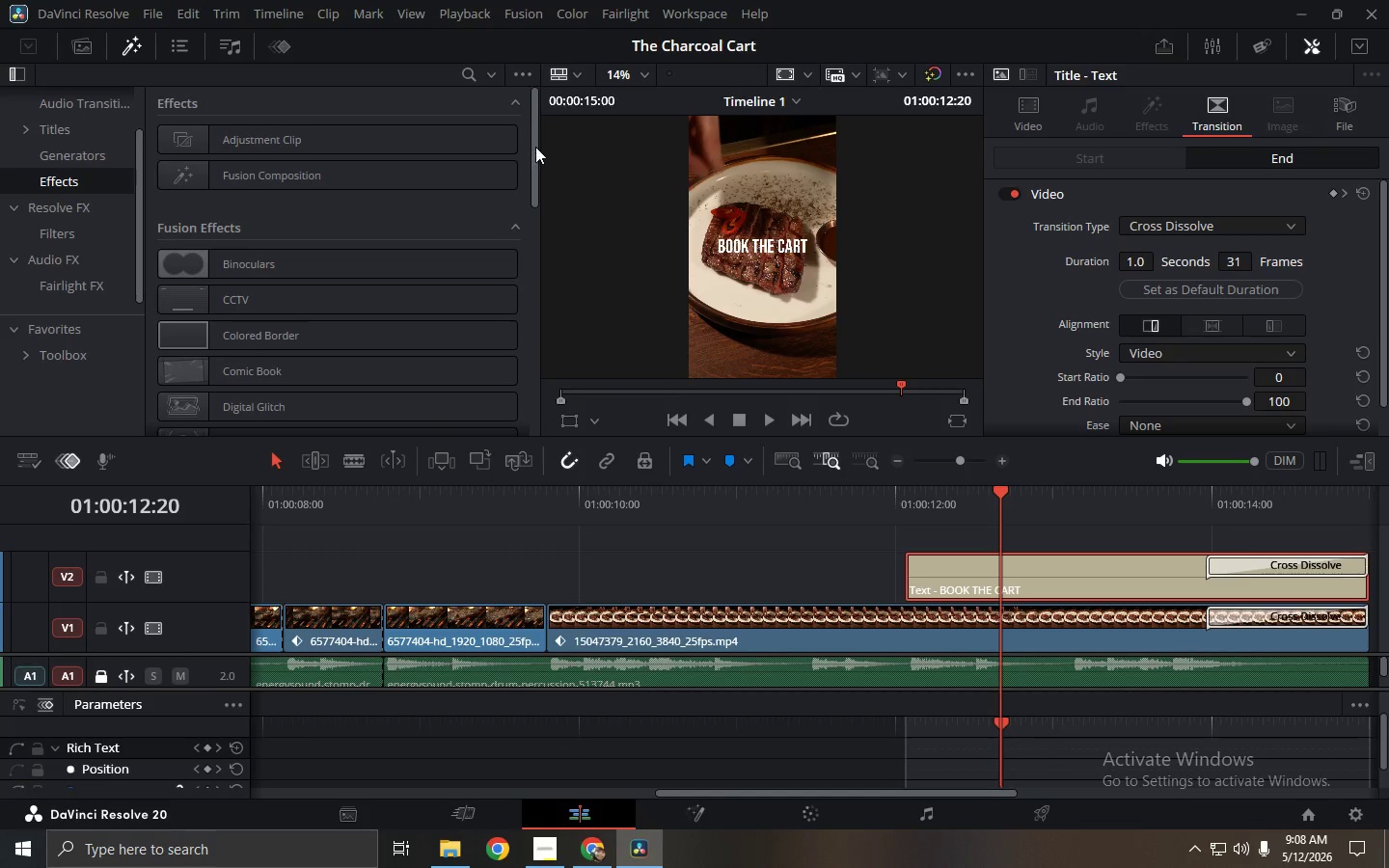 
left_click_drag(start_coordinate=[535, 147], to_coordinate=[548, 117])
 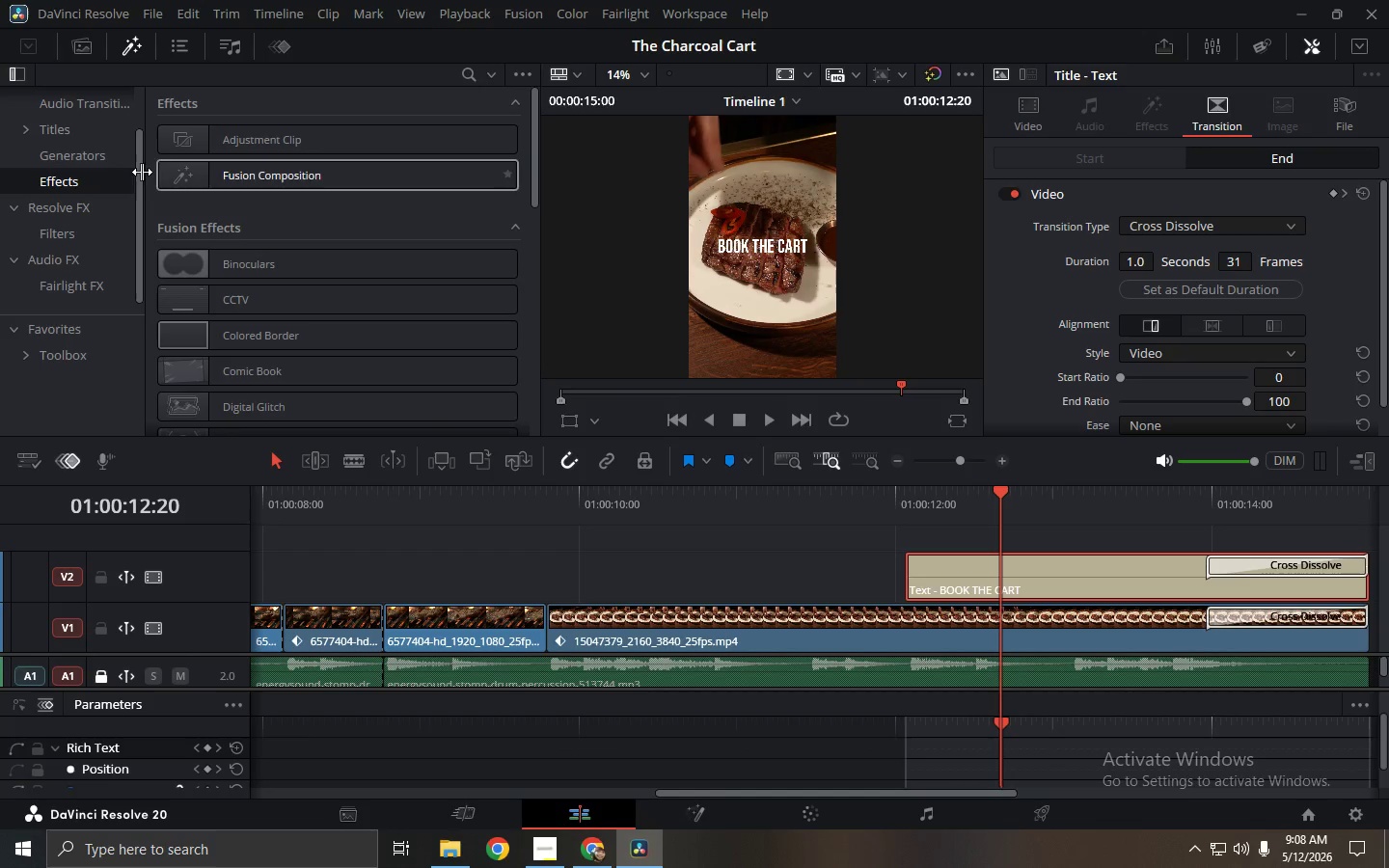 
left_click([99, 155])
 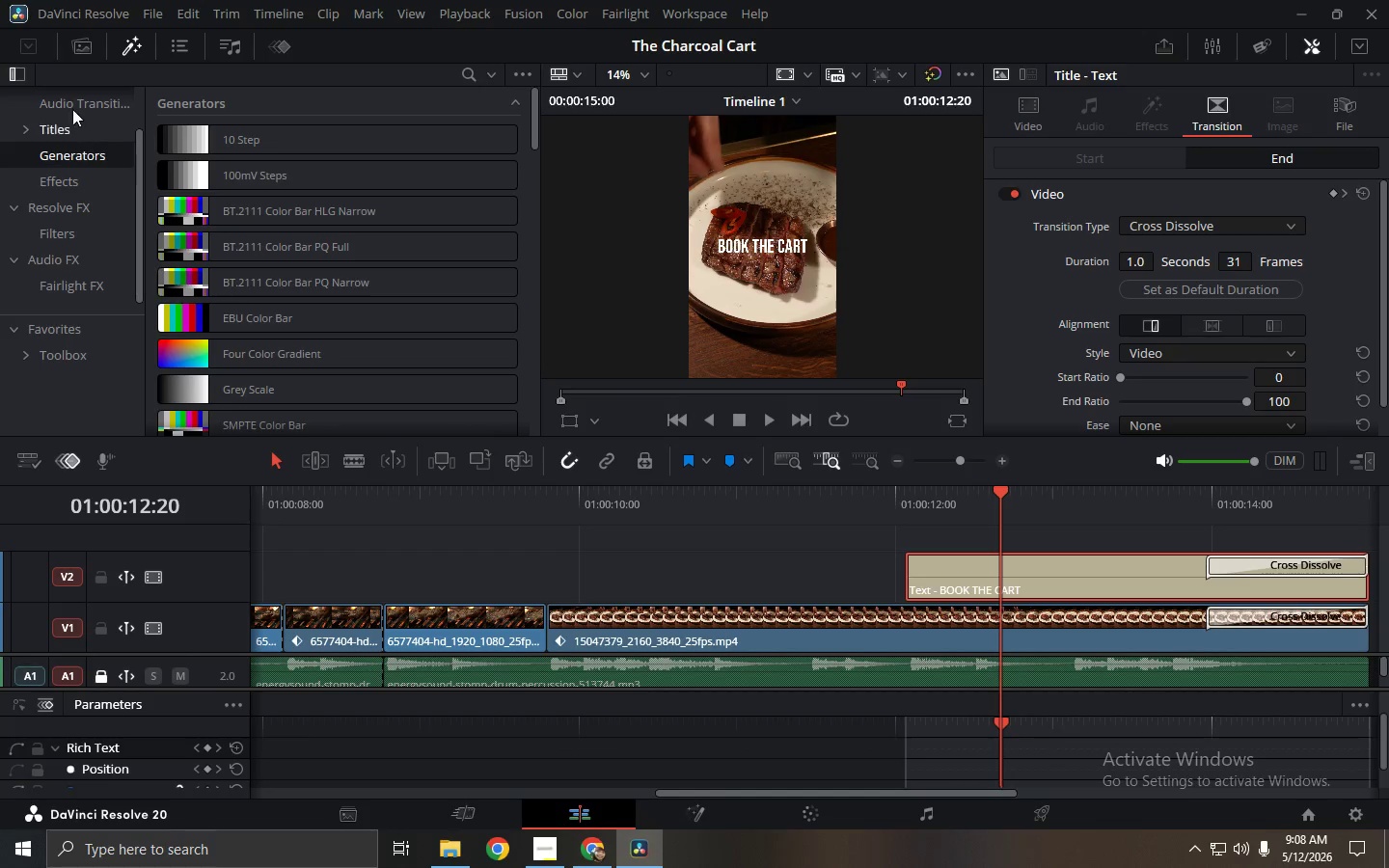 
scroll: coordinate [103, 170], scroll_direction: down, amount: 1.0
 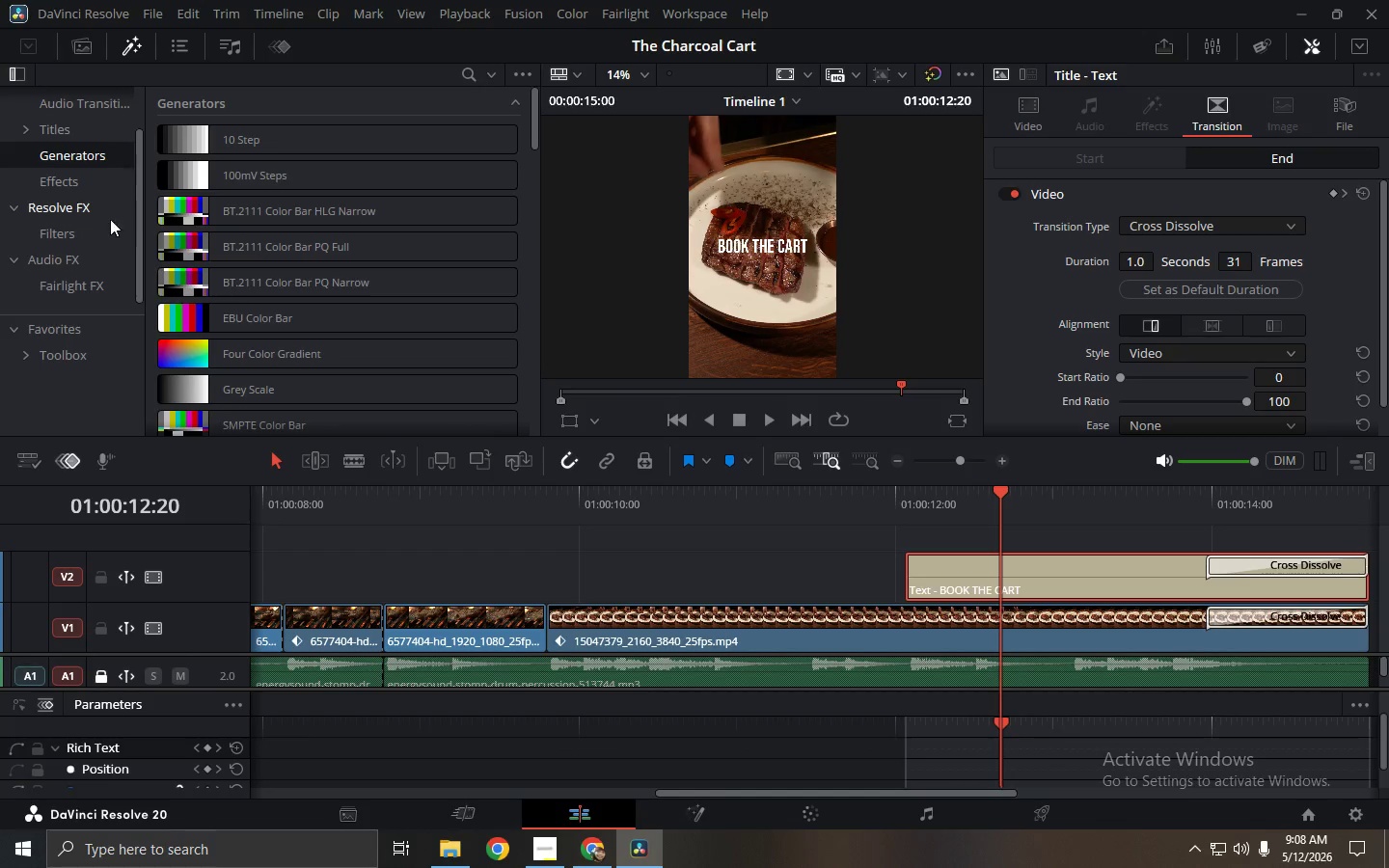 
left_click([96, 225])
 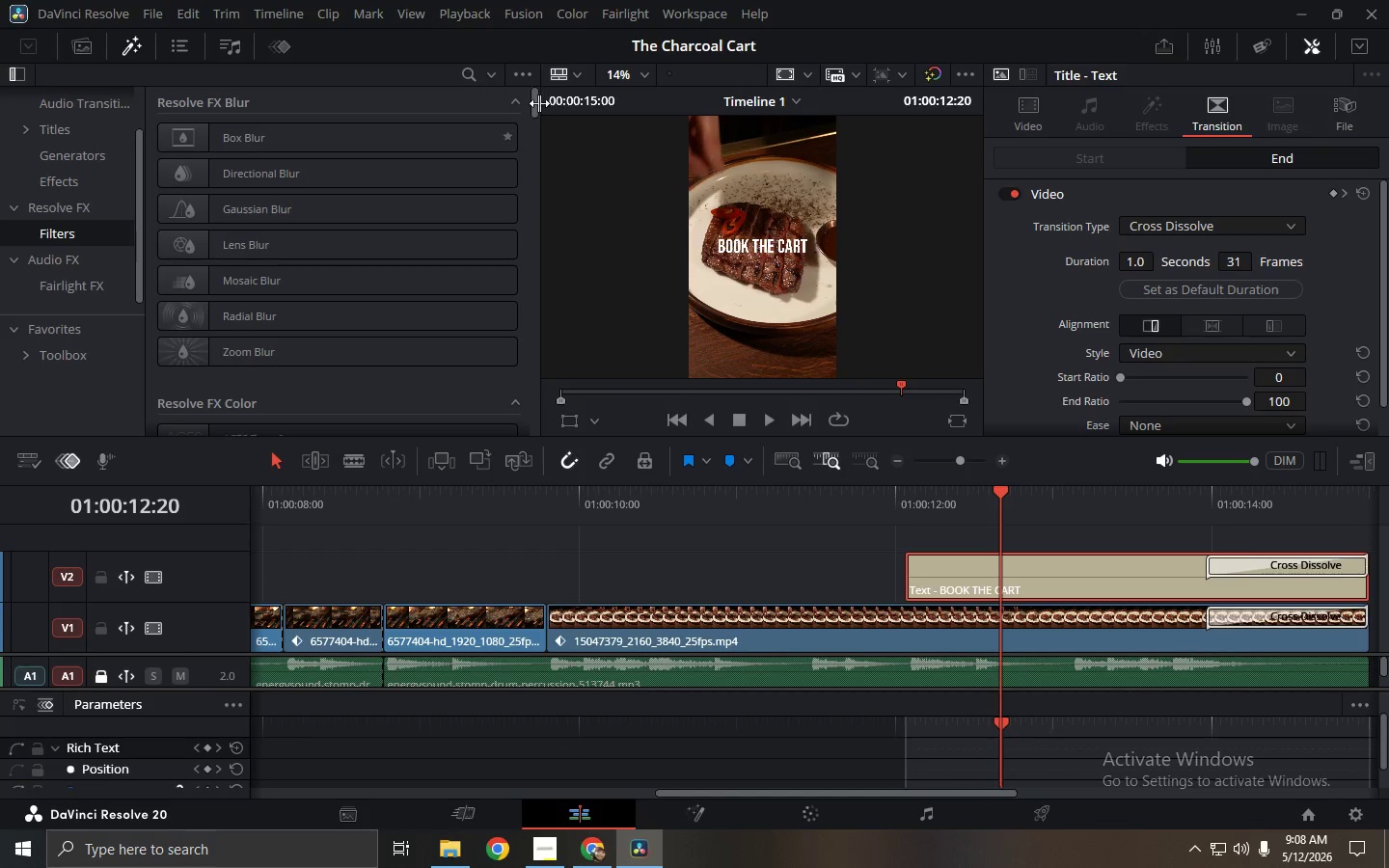 
left_click_drag(start_coordinate=[533, 104], to_coordinate=[533, 237])
 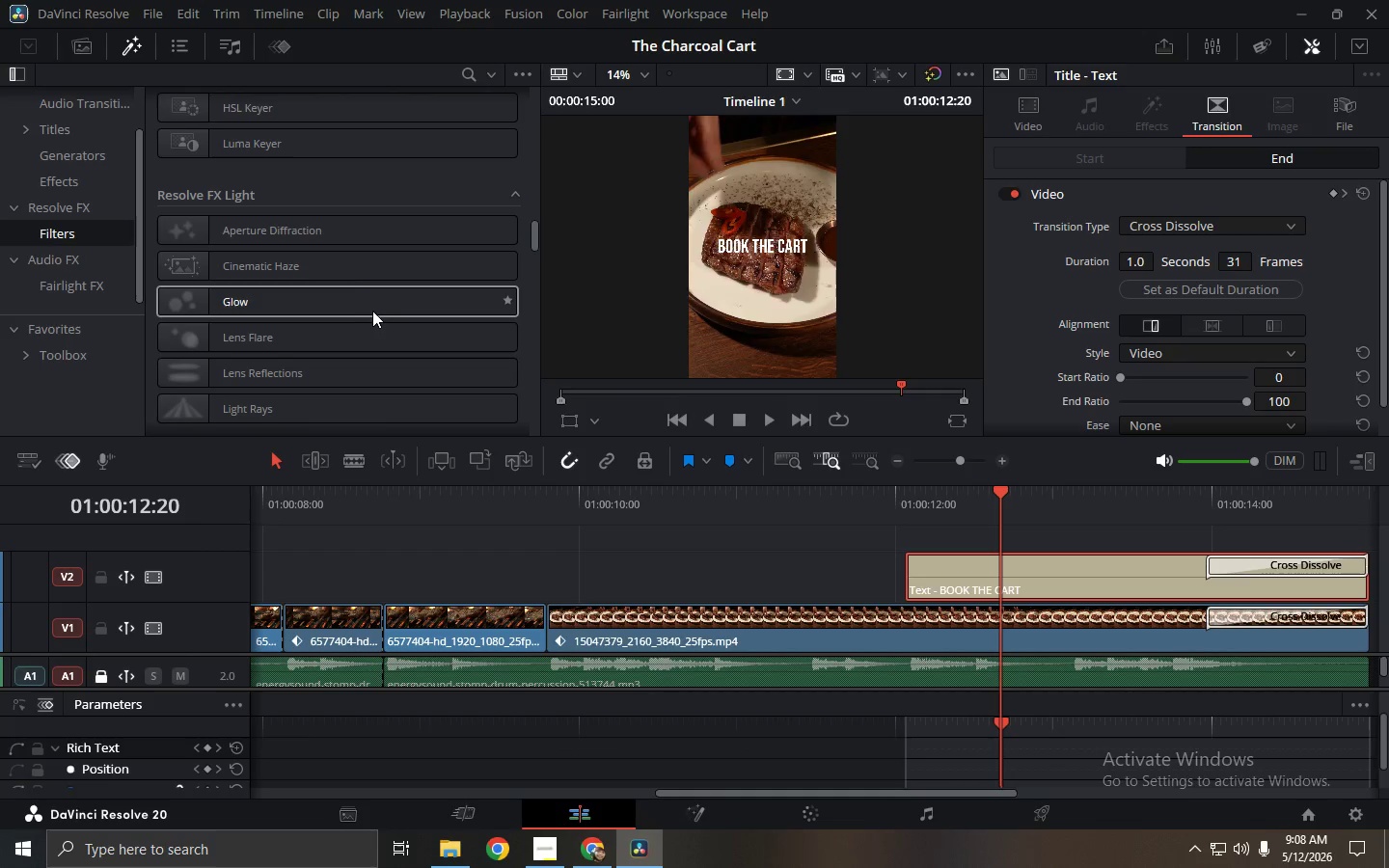 
left_click_drag(start_coordinate=[369, 311], to_coordinate=[461, 293])
 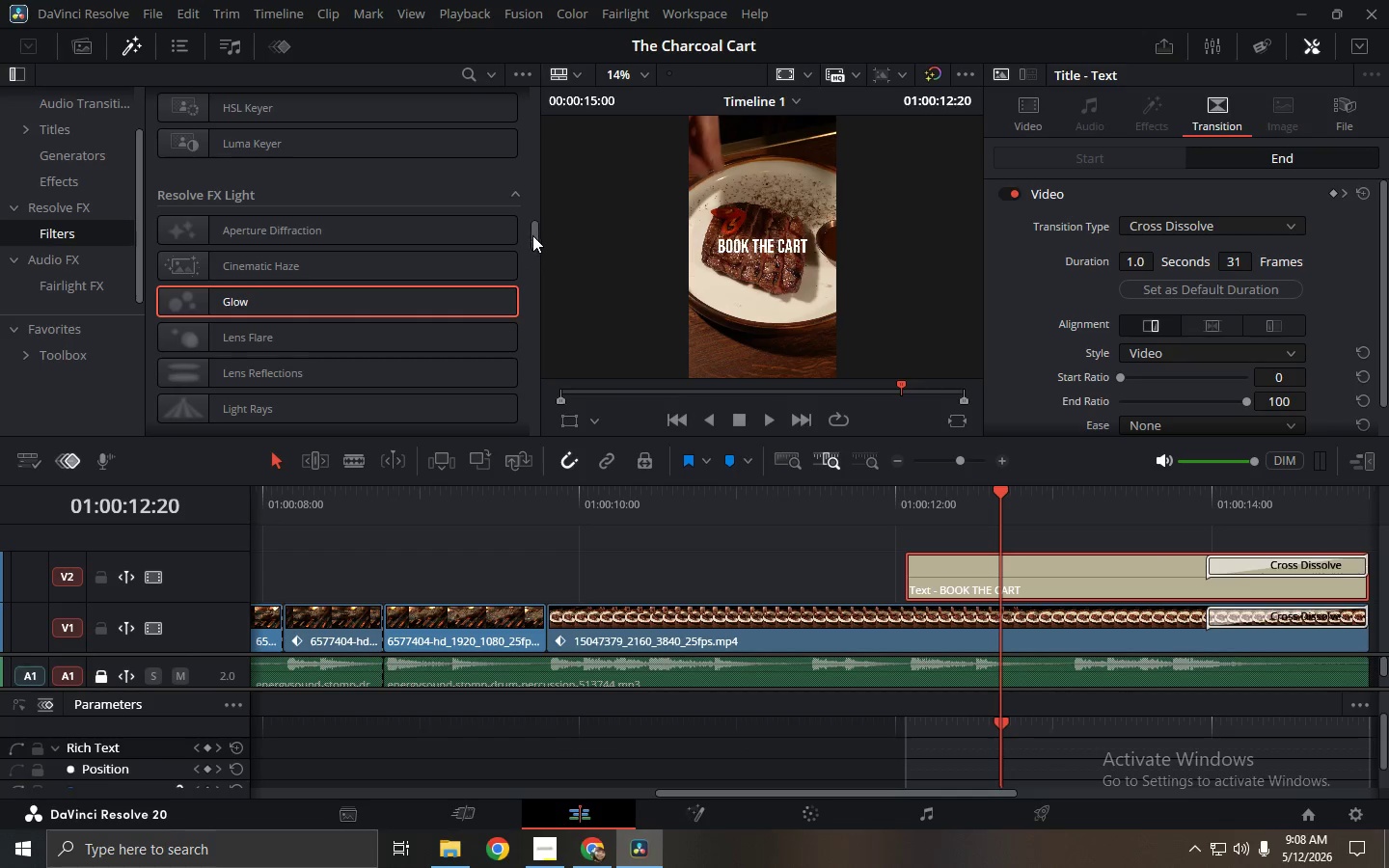 
left_click_drag(start_coordinate=[533, 233], to_coordinate=[539, 235])
 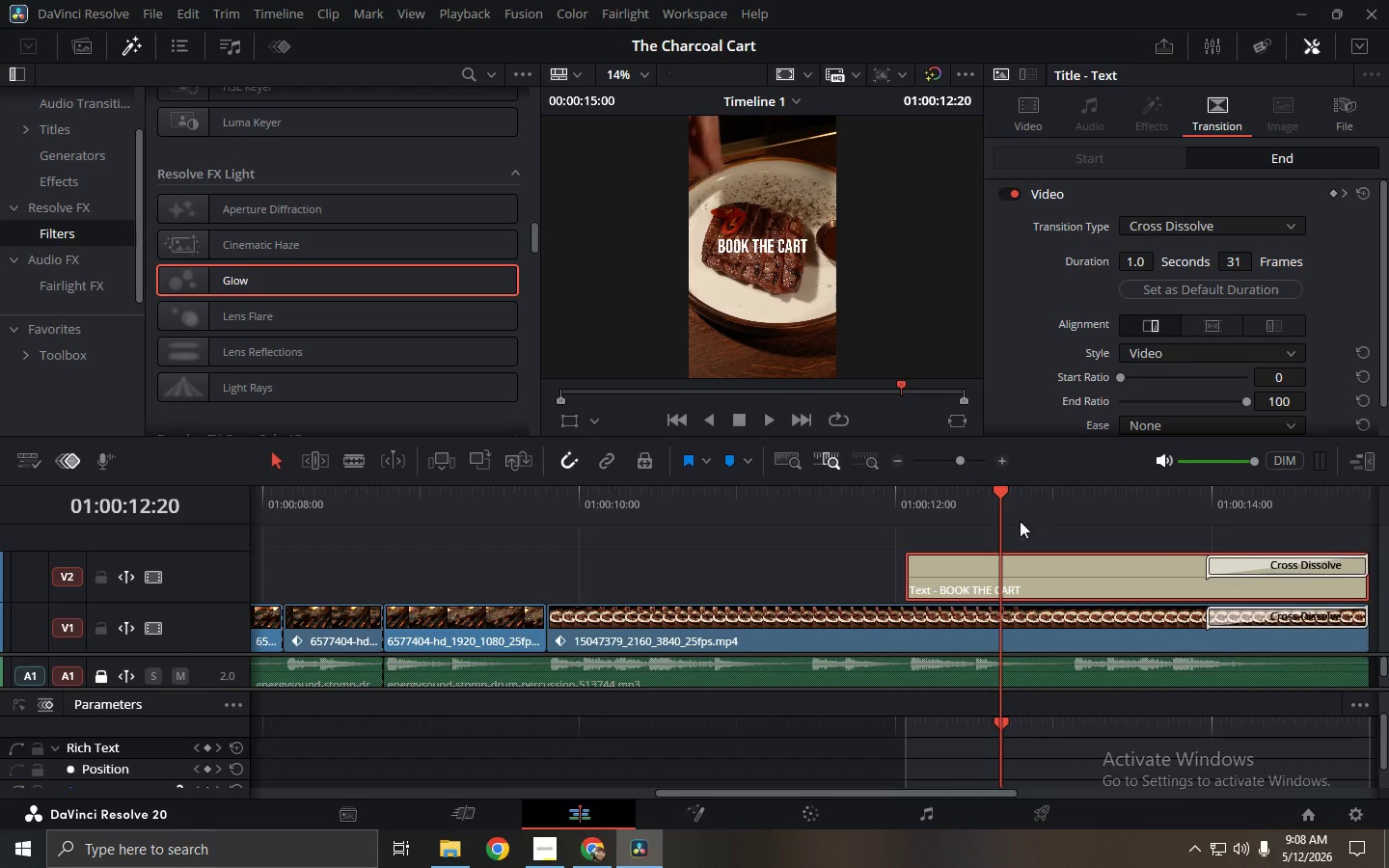 
double_click([1015, 569])
 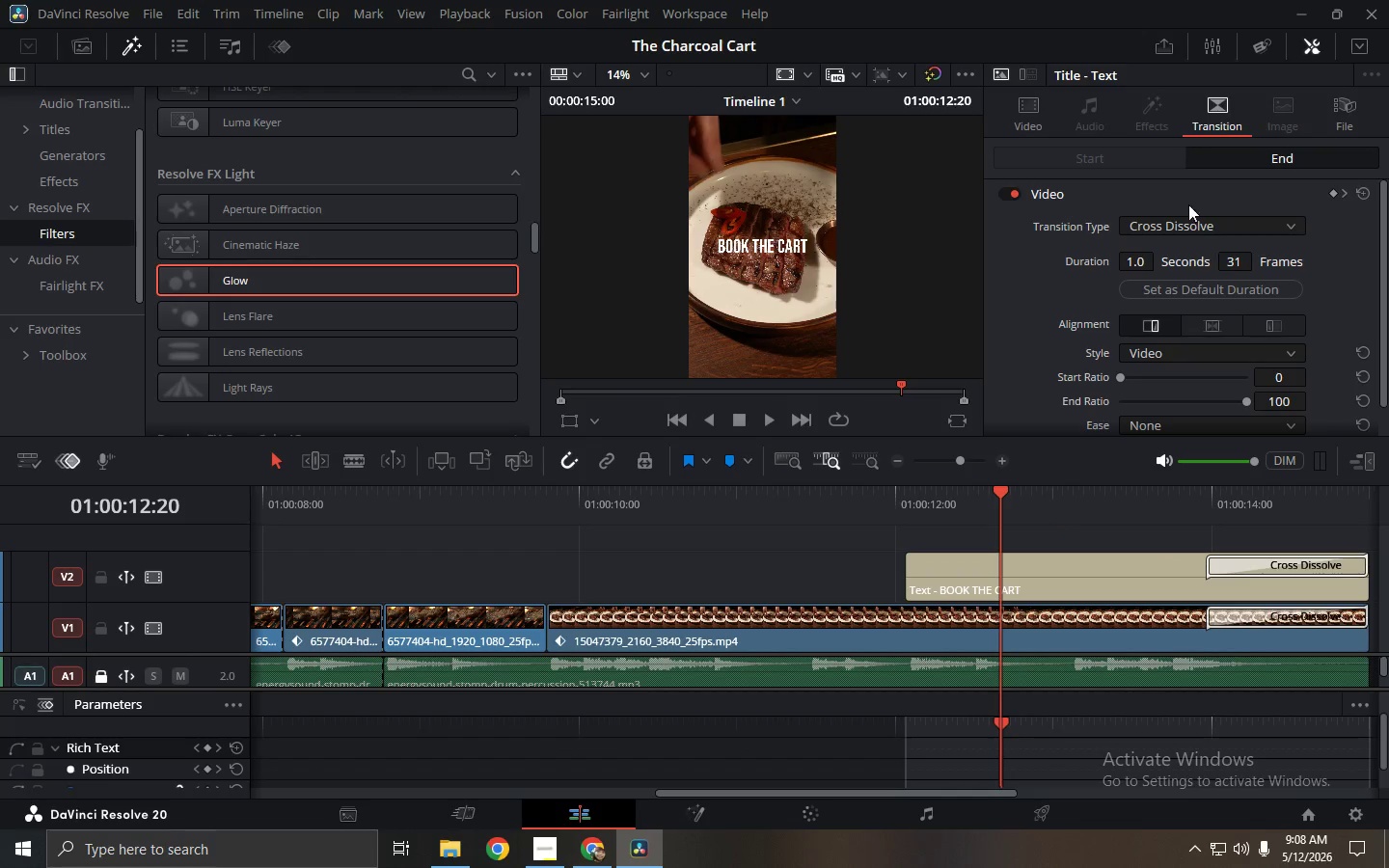 
left_click([1023, 115])
 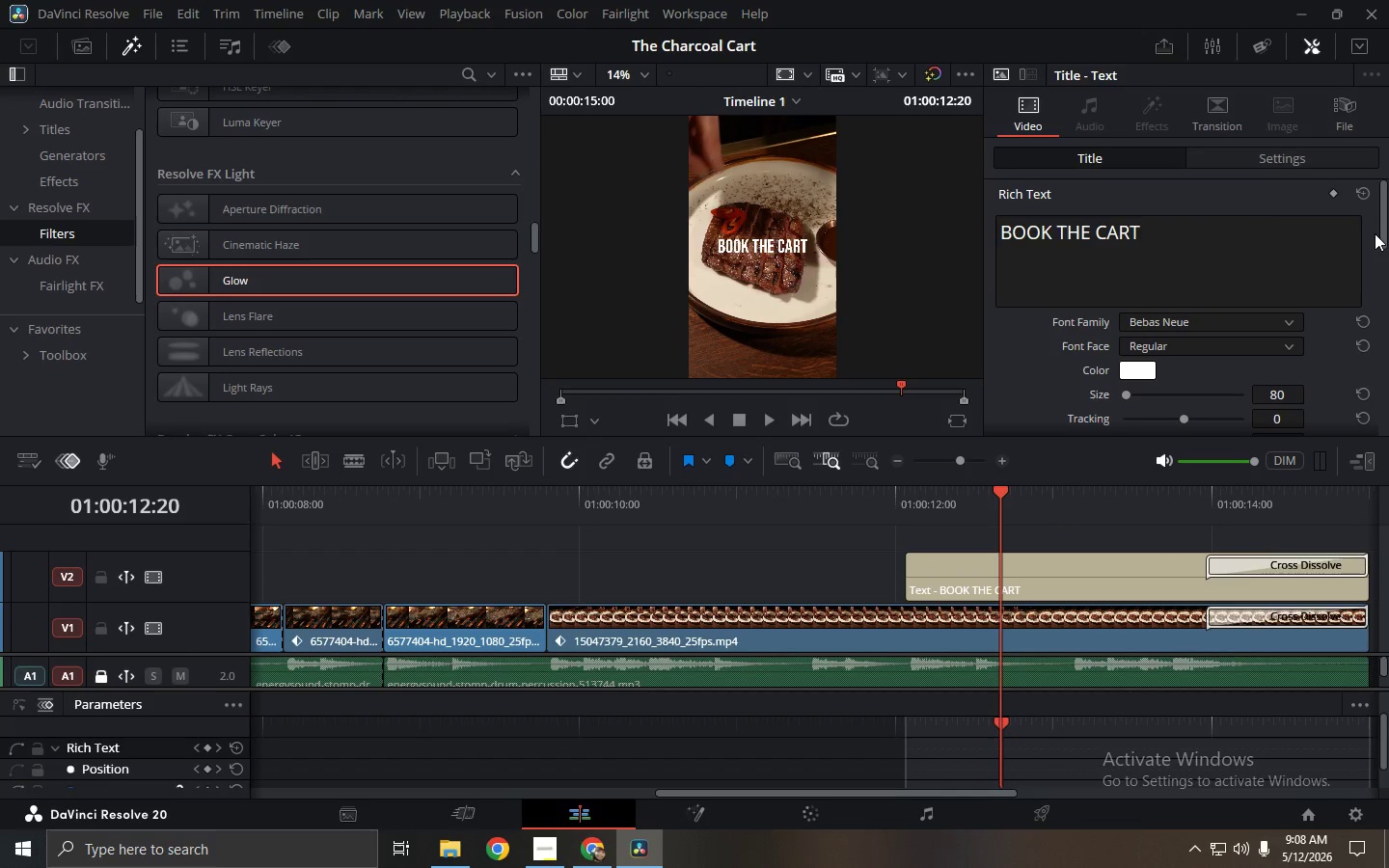 
left_click_drag(start_coordinate=[1382, 228], to_coordinate=[1378, 432])
 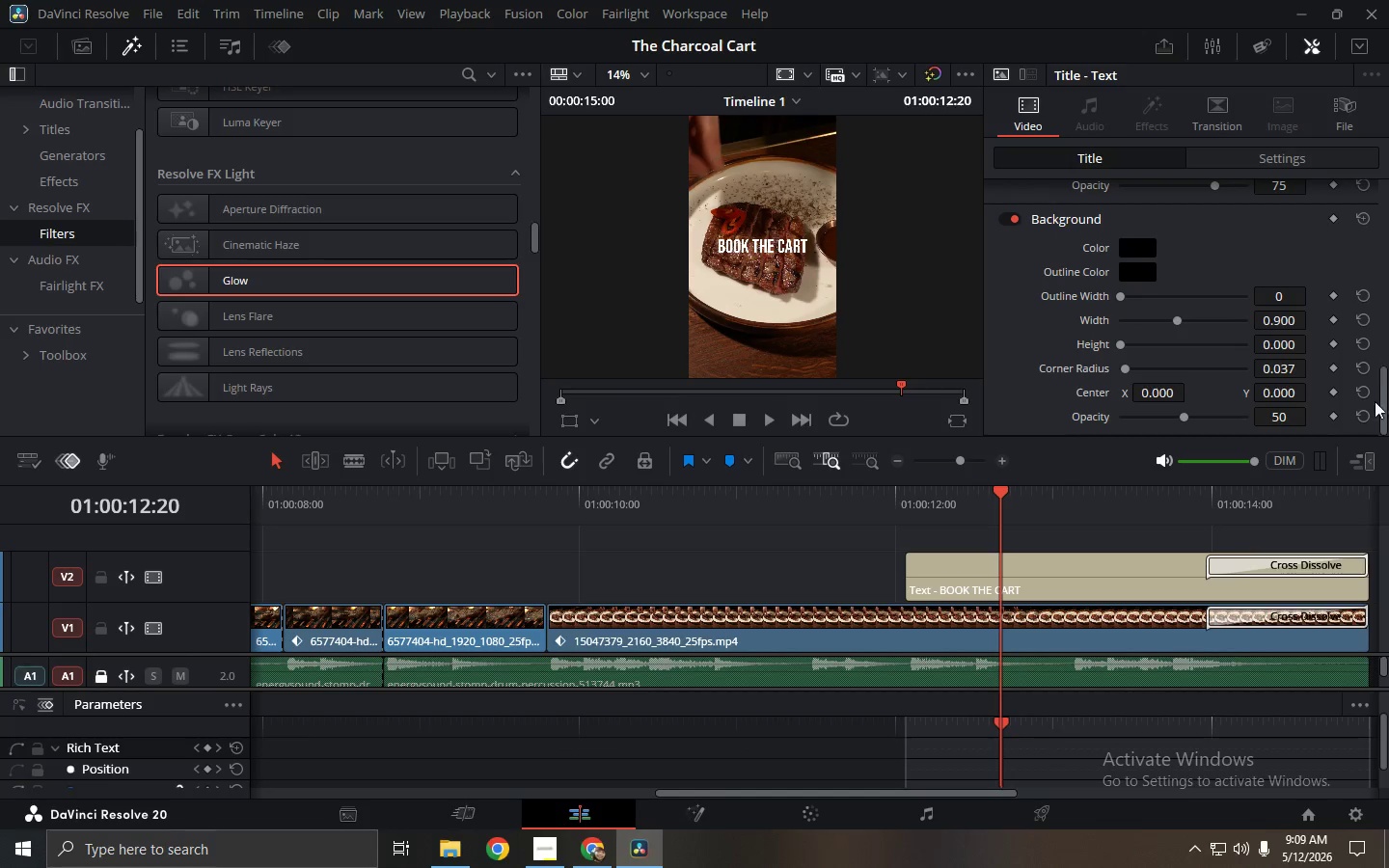 
left_click_drag(start_coordinate=[1388, 404], to_coordinate=[1388, 302])
 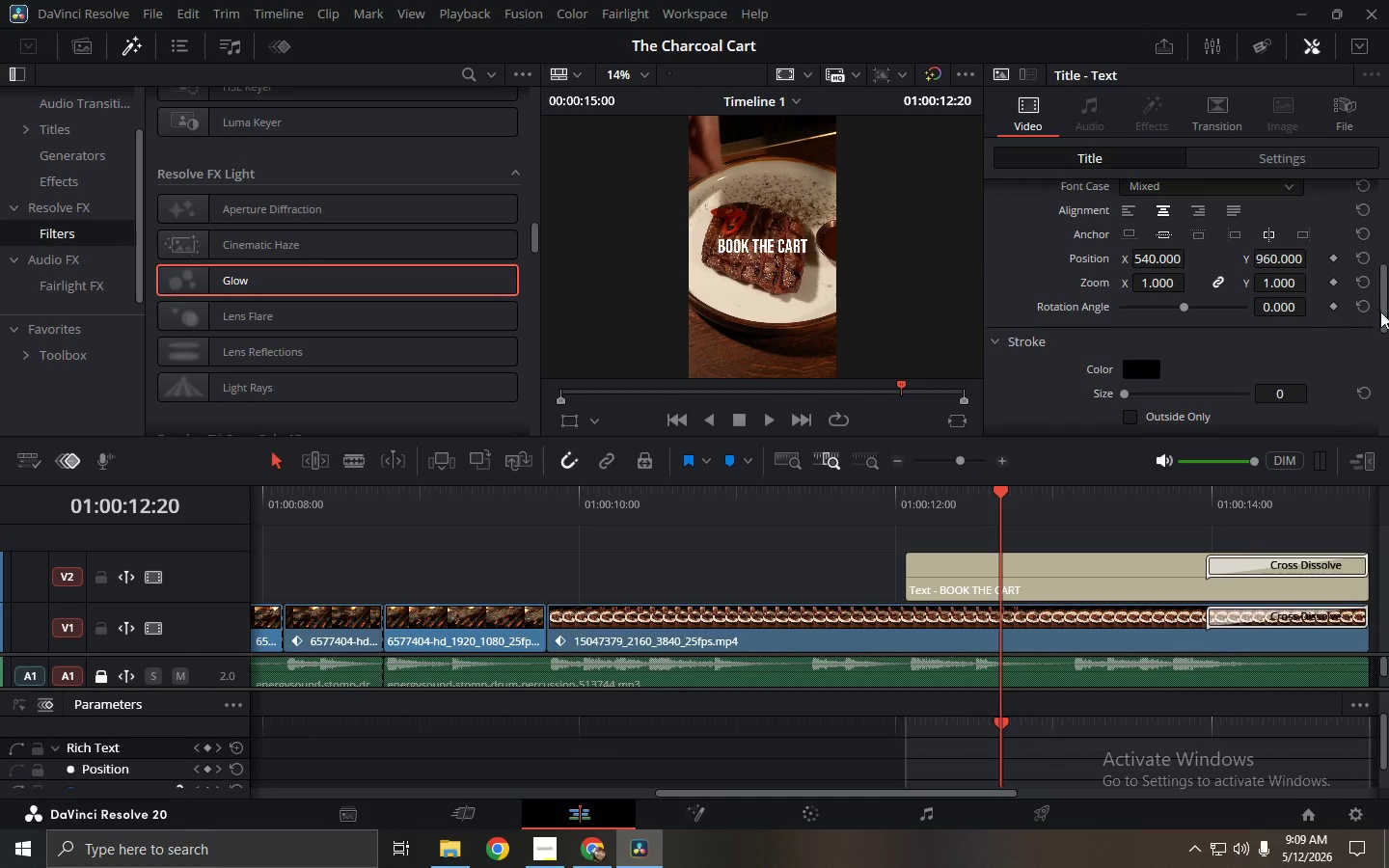 
left_click_drag(start_coordinate=[1388, 302], to_coordinate=[1385, 320])
 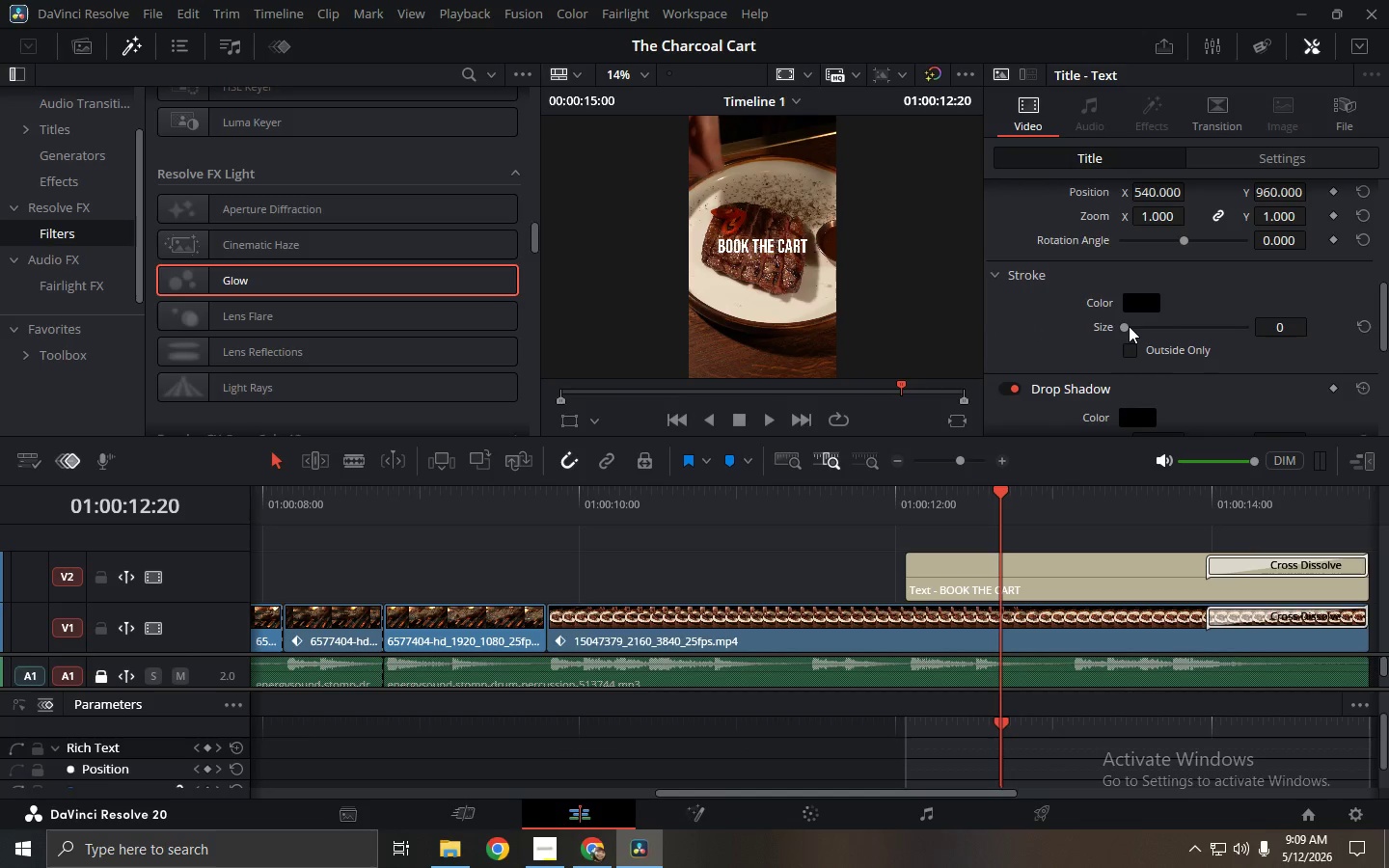 
left_click_drag(start_coordinate=[1129, 326], to_coordinate=[1177, 327])
 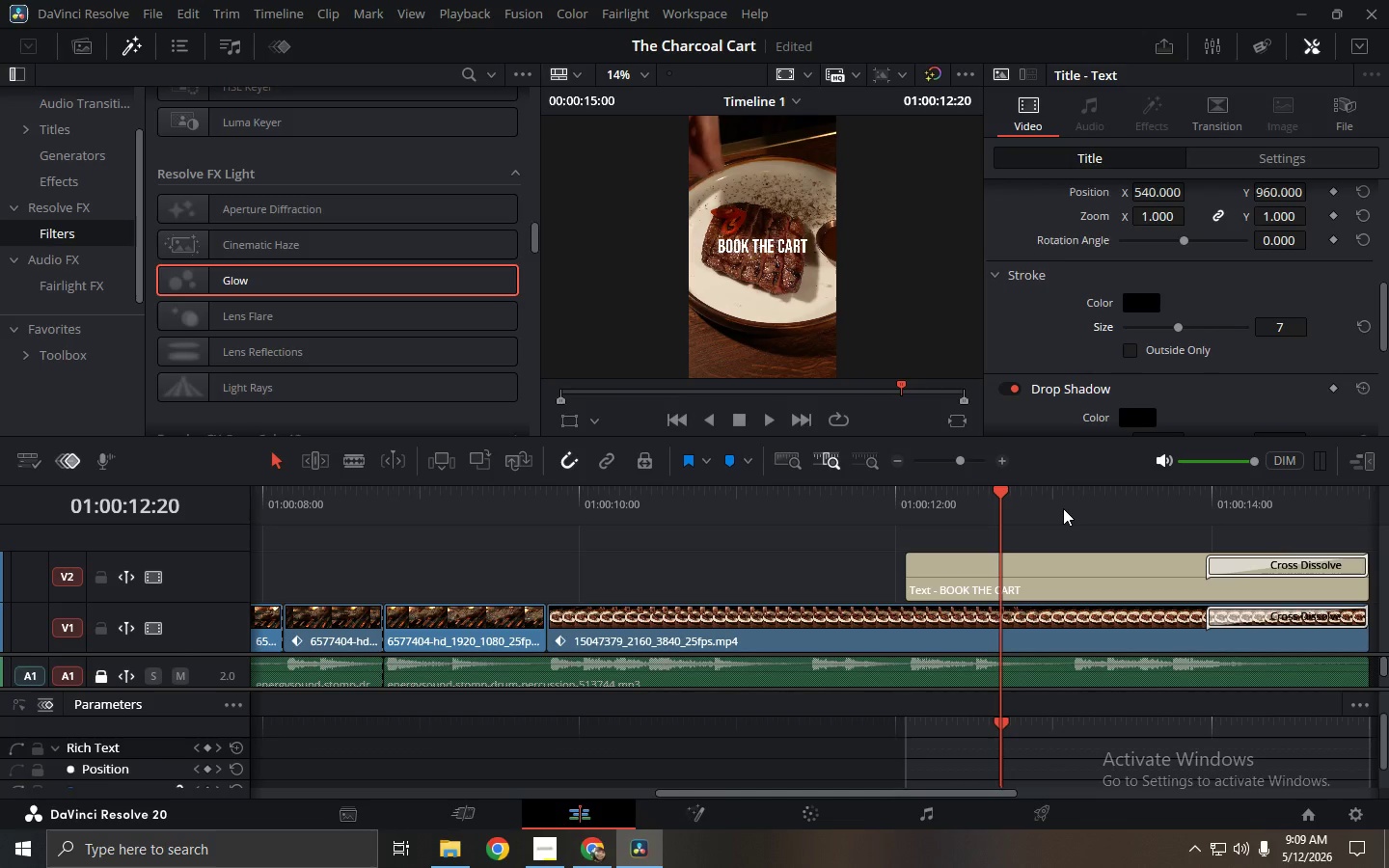 
key(Control+Z)
 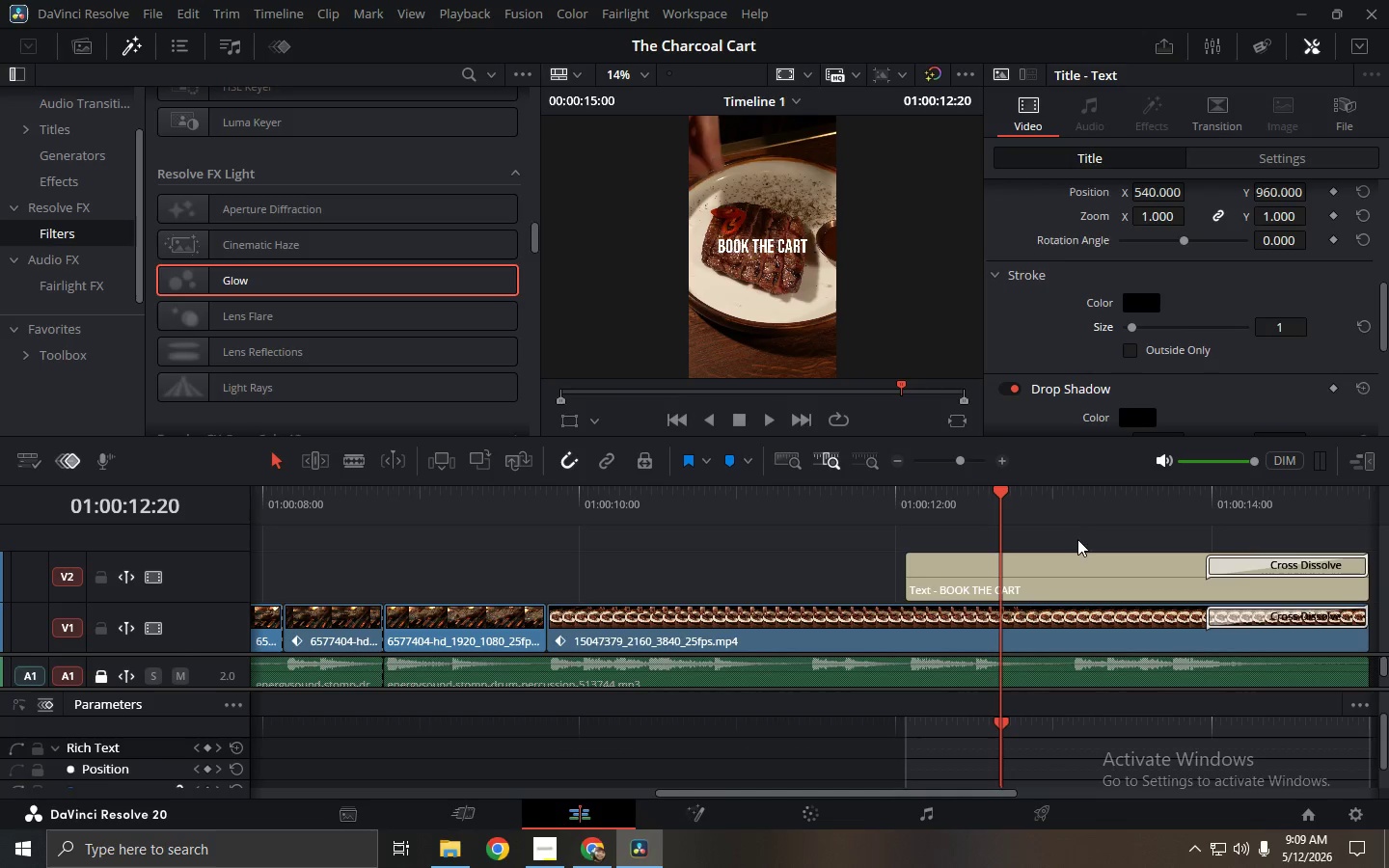 
left_click([1074, 568])
 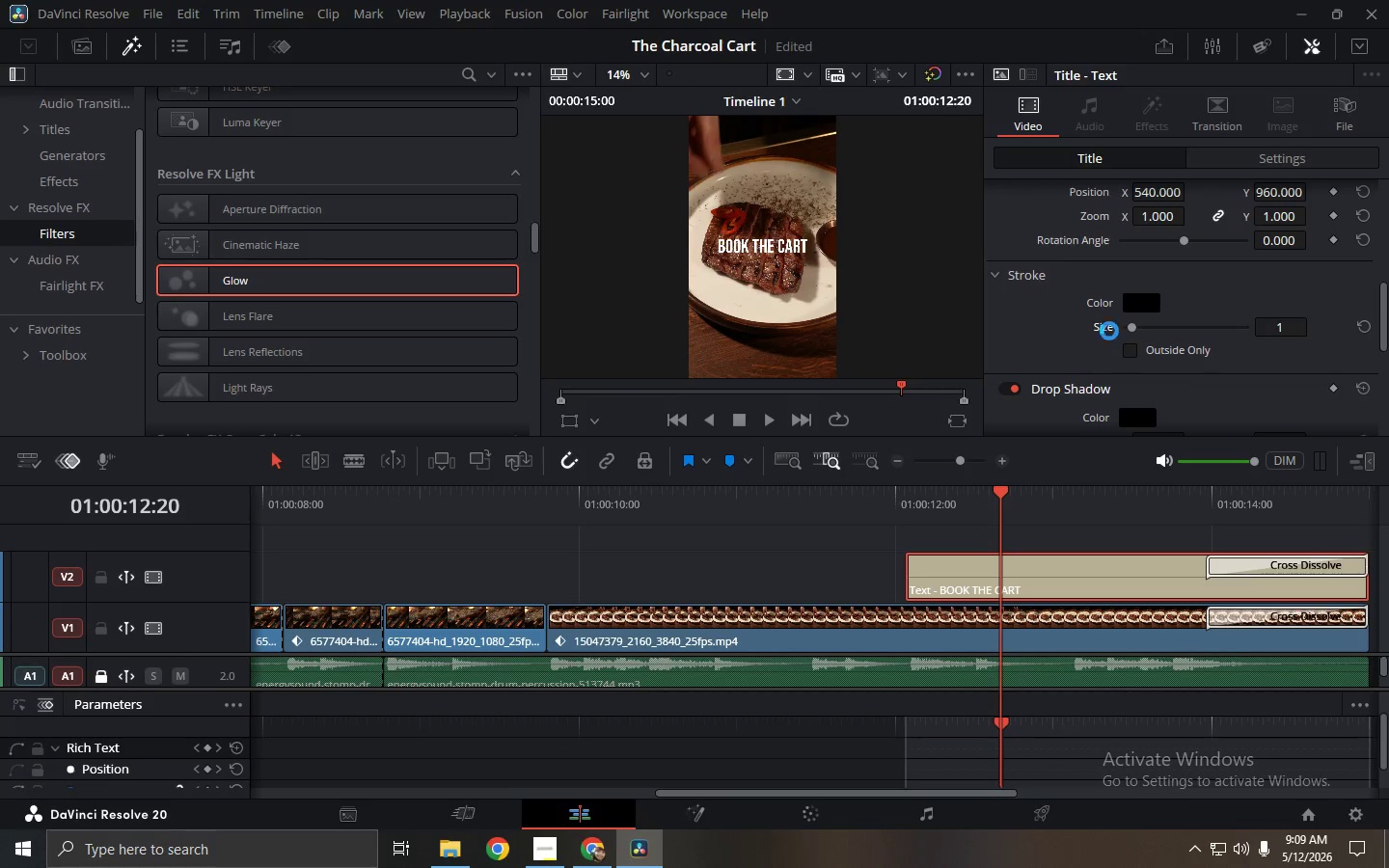 
left_click_drag(start_coordinate=[1134, 326], to_coordinate=[1190, 330])
 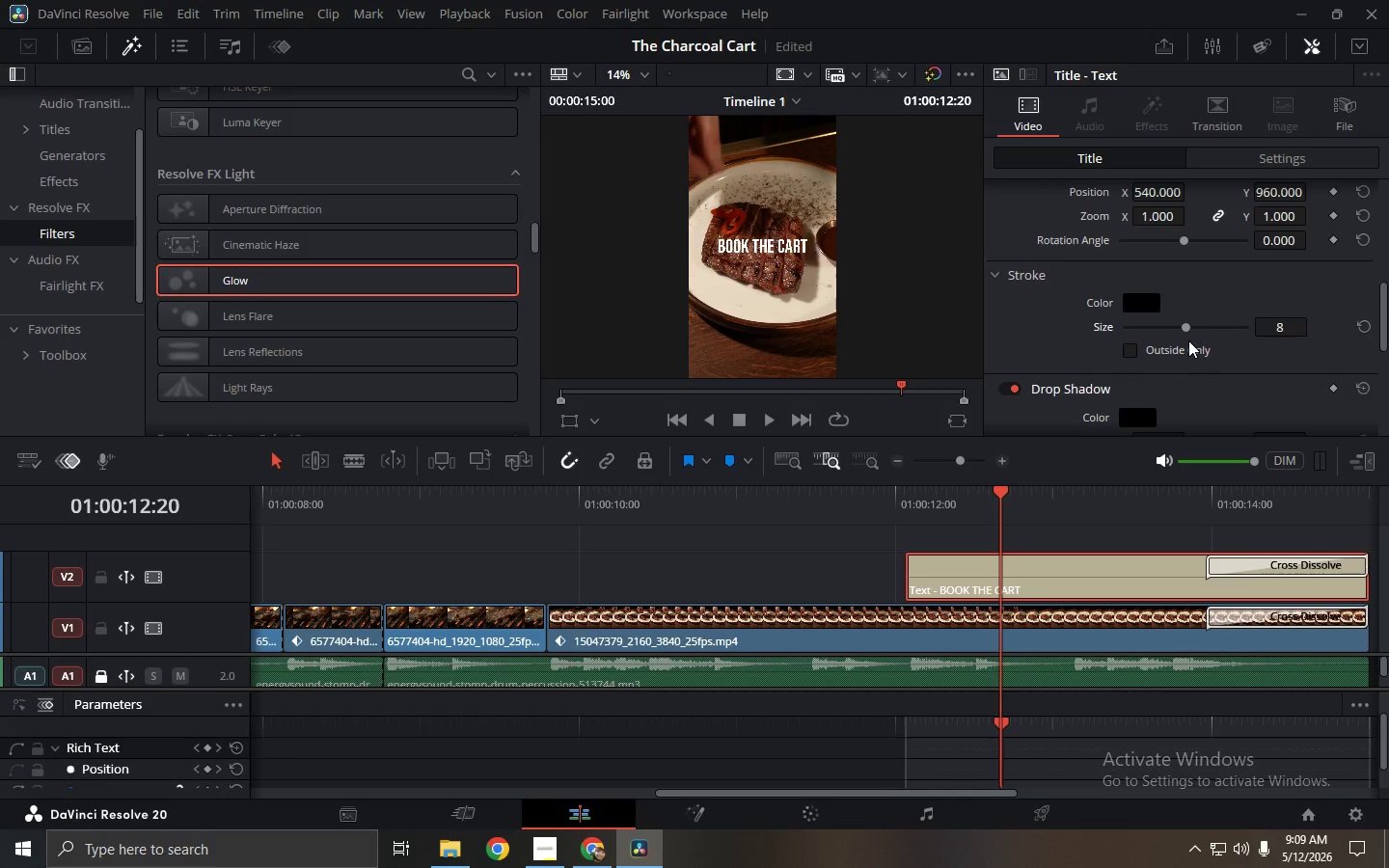 
key(Control+ControlLeft)
 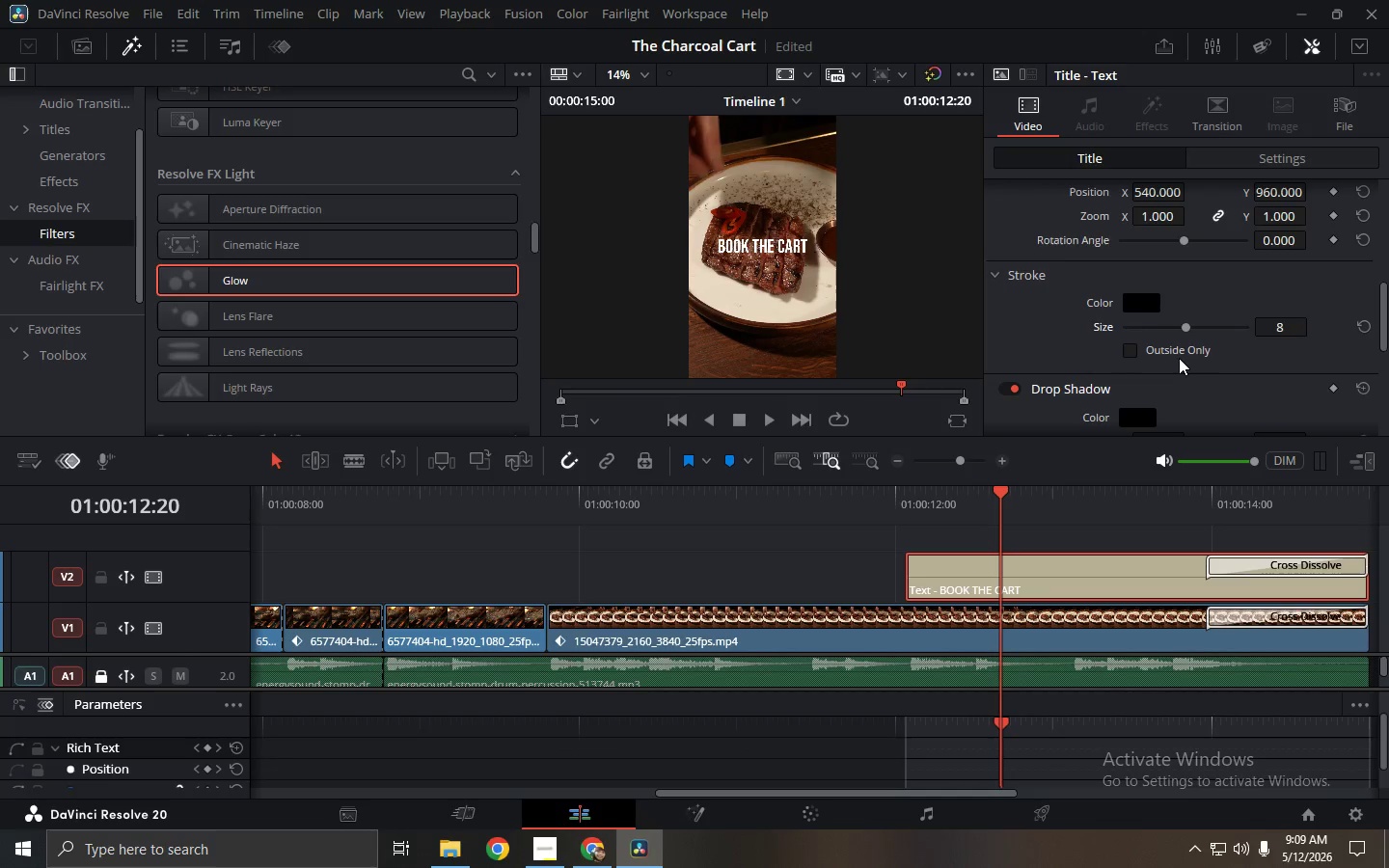 
key(Control+Z)
 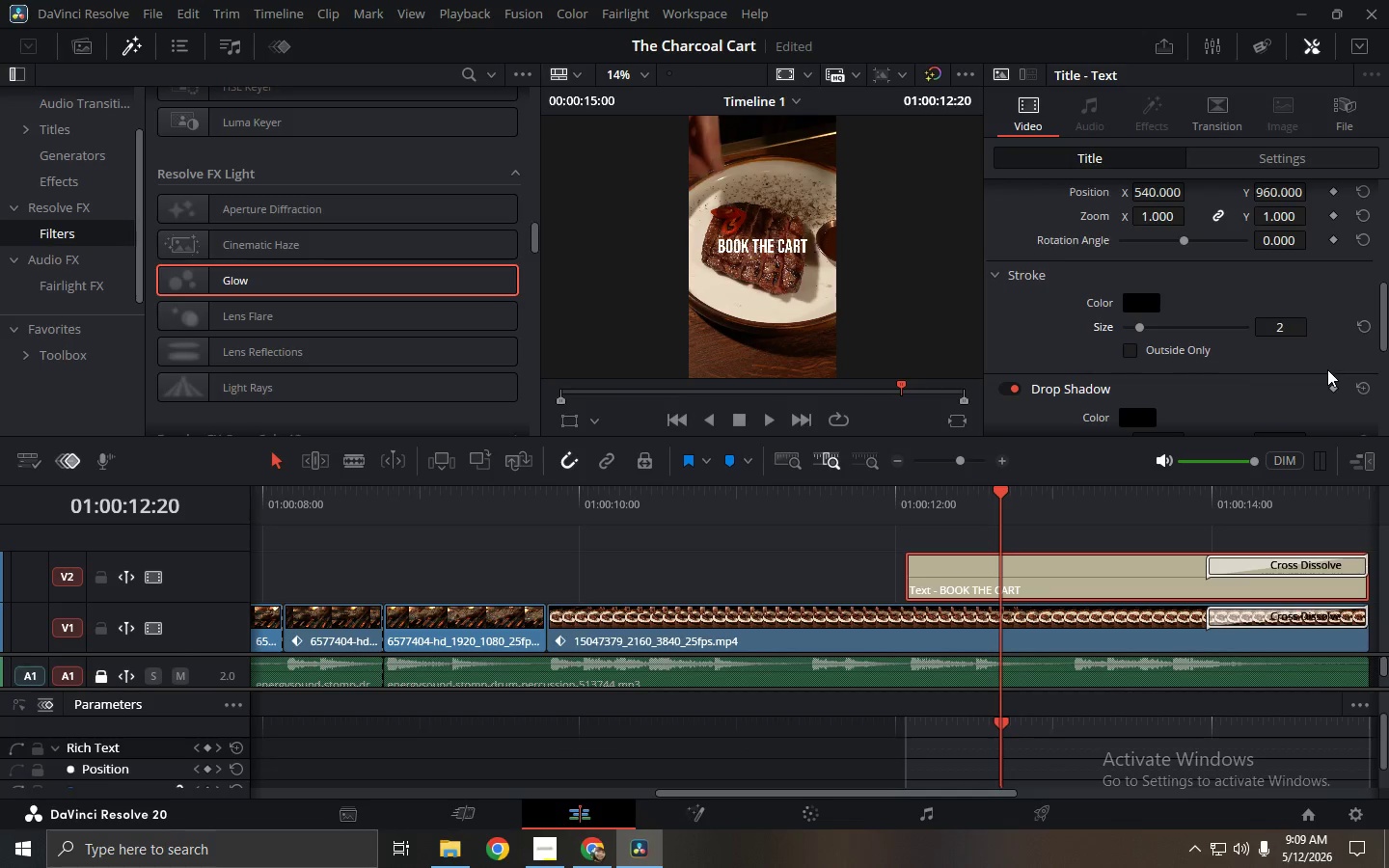 
double_click([1164, 262])
 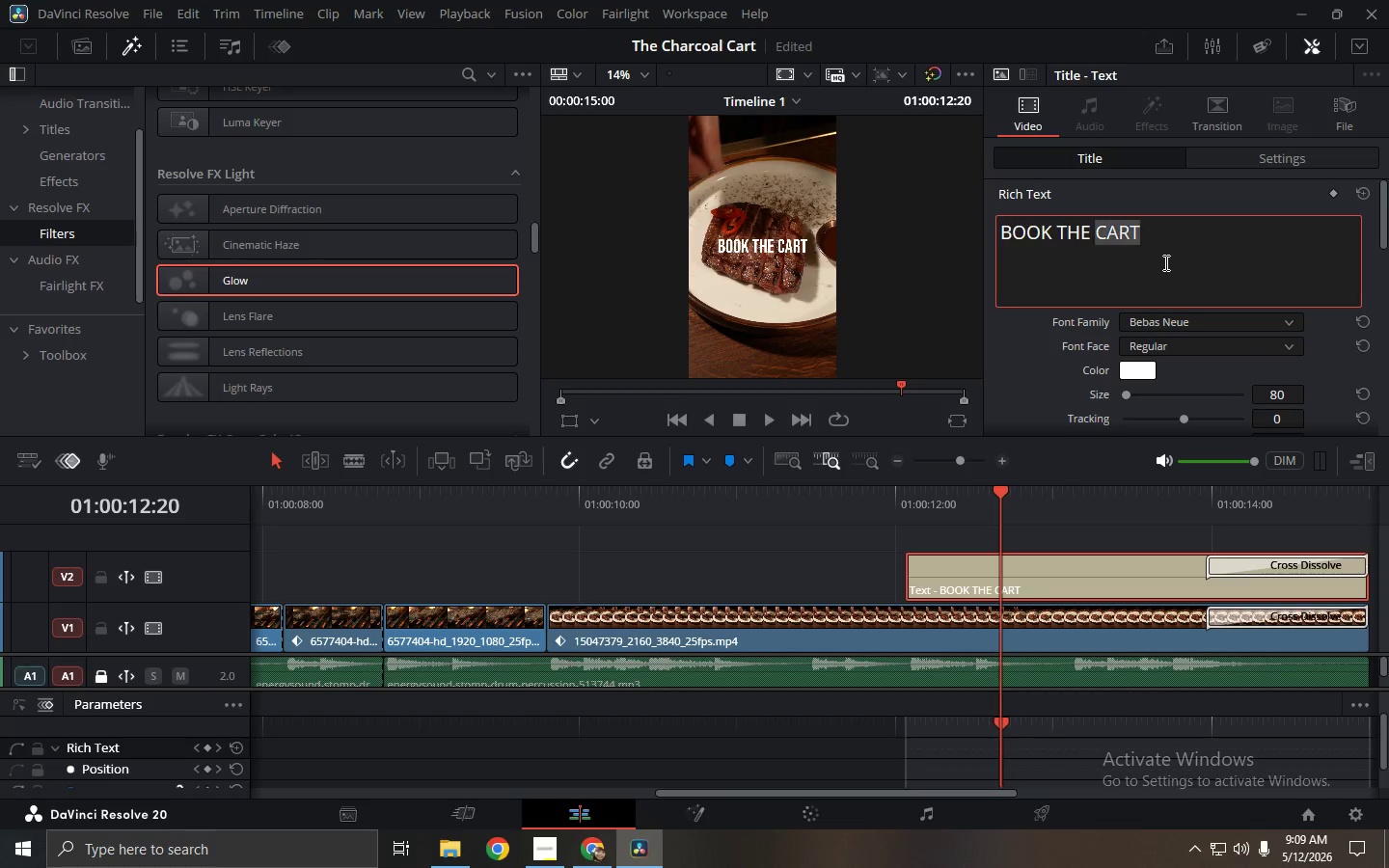 
left_click_drag(start_coordinate=[1164, 262], to_coordinate=[1384, 318])
 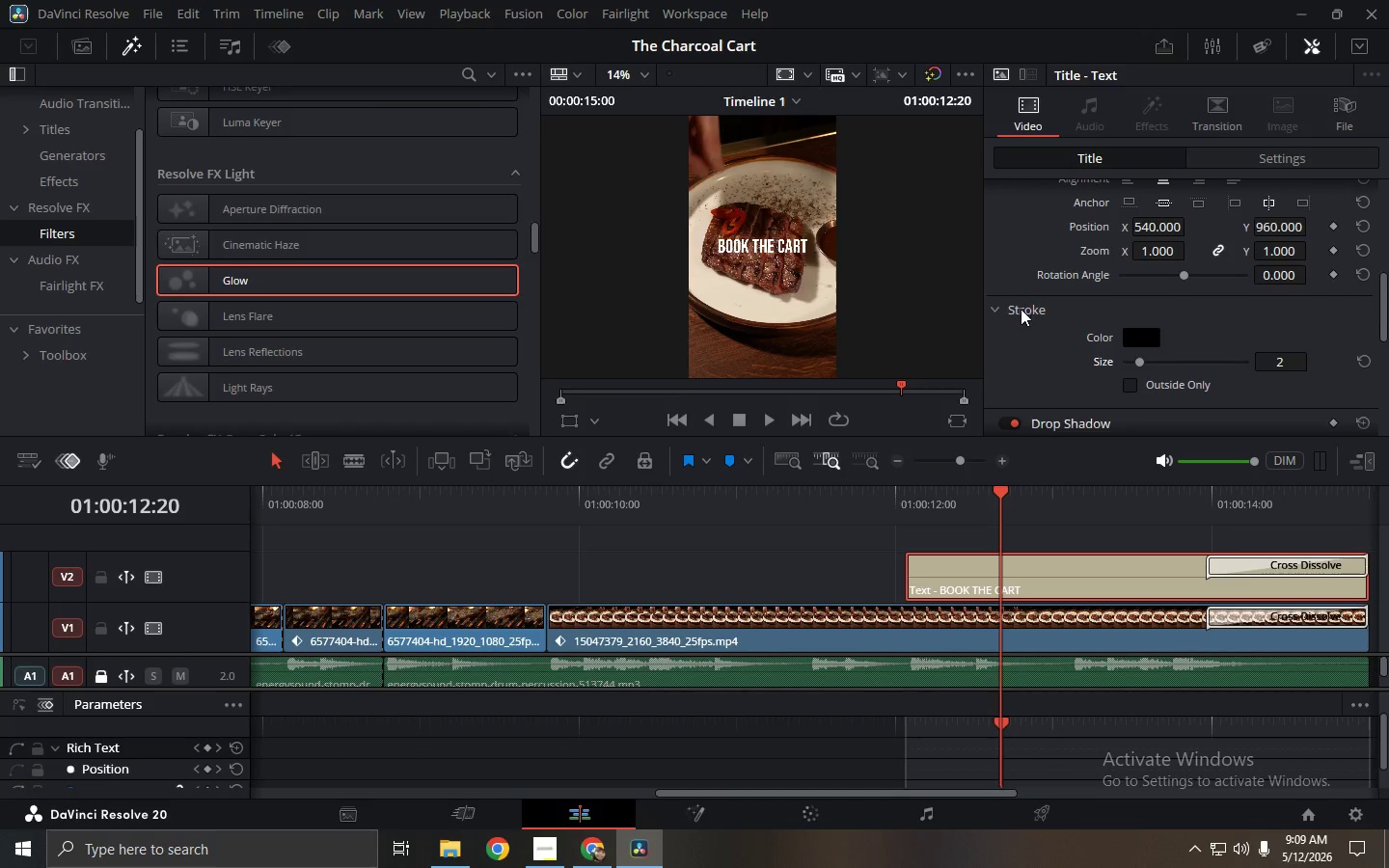 
scroll: coordinate [1165, 278], scroll_direction: up, amount: 8.0
 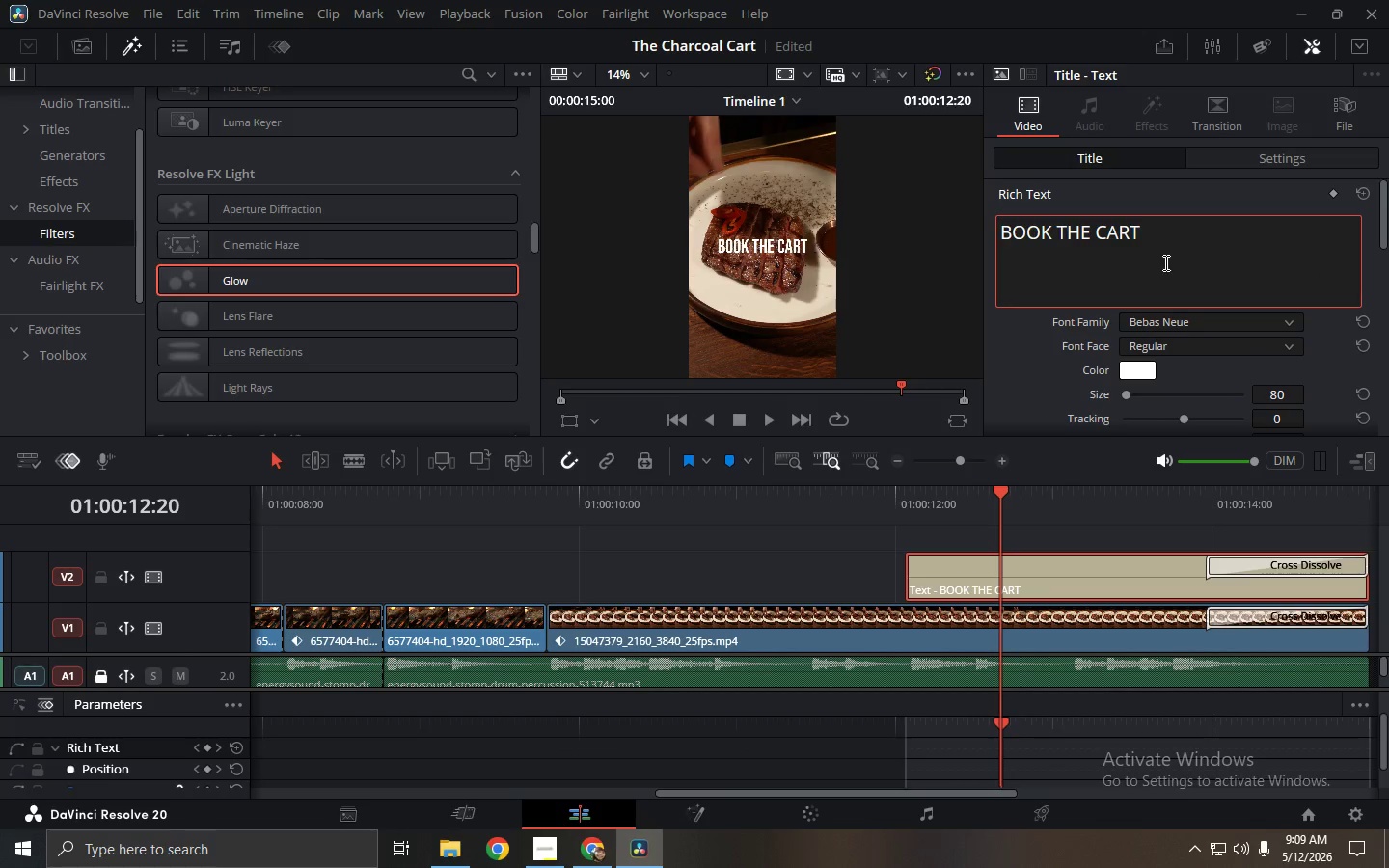 
left_click([1004, 308])
 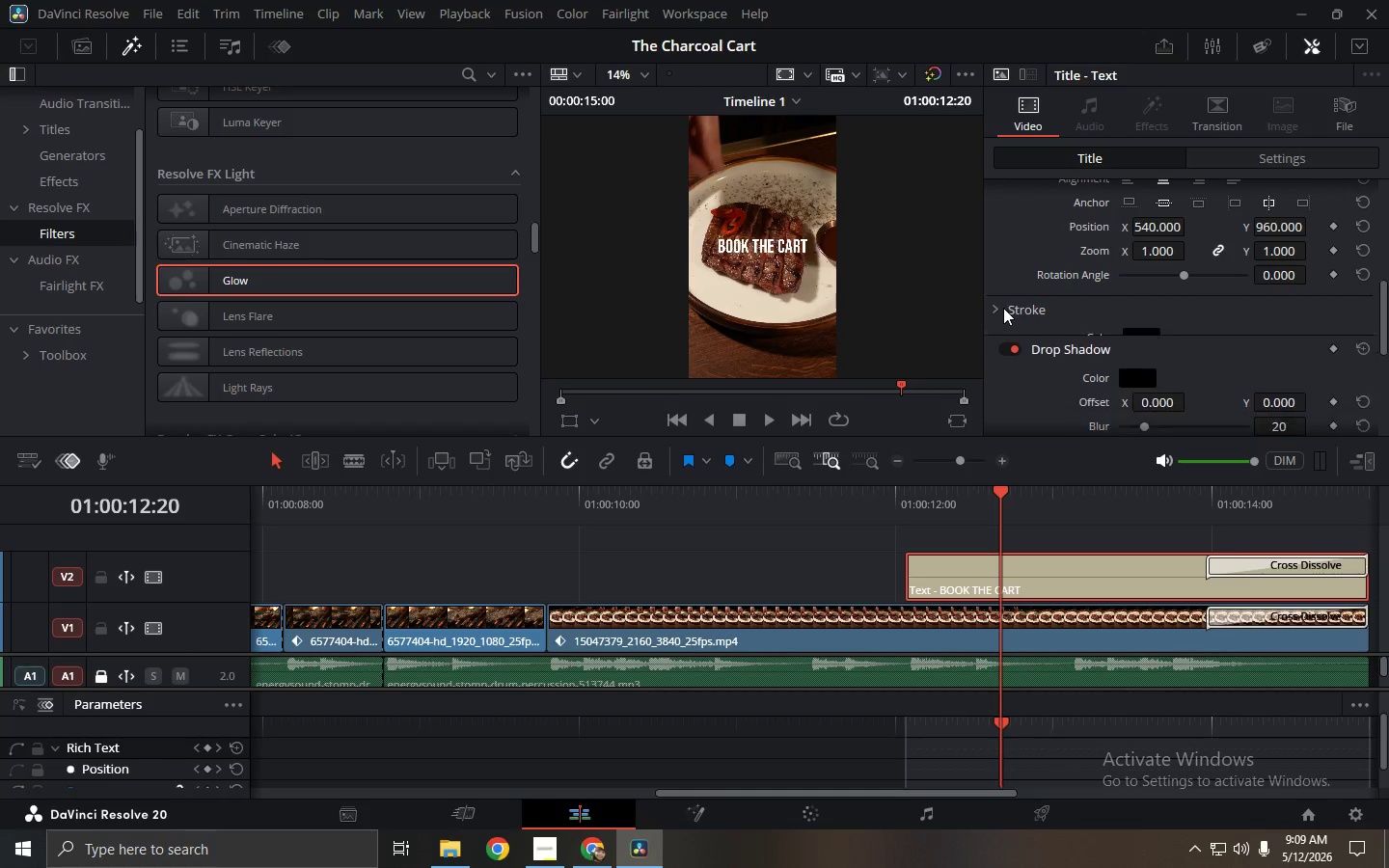 
left_click([1000, 308])
 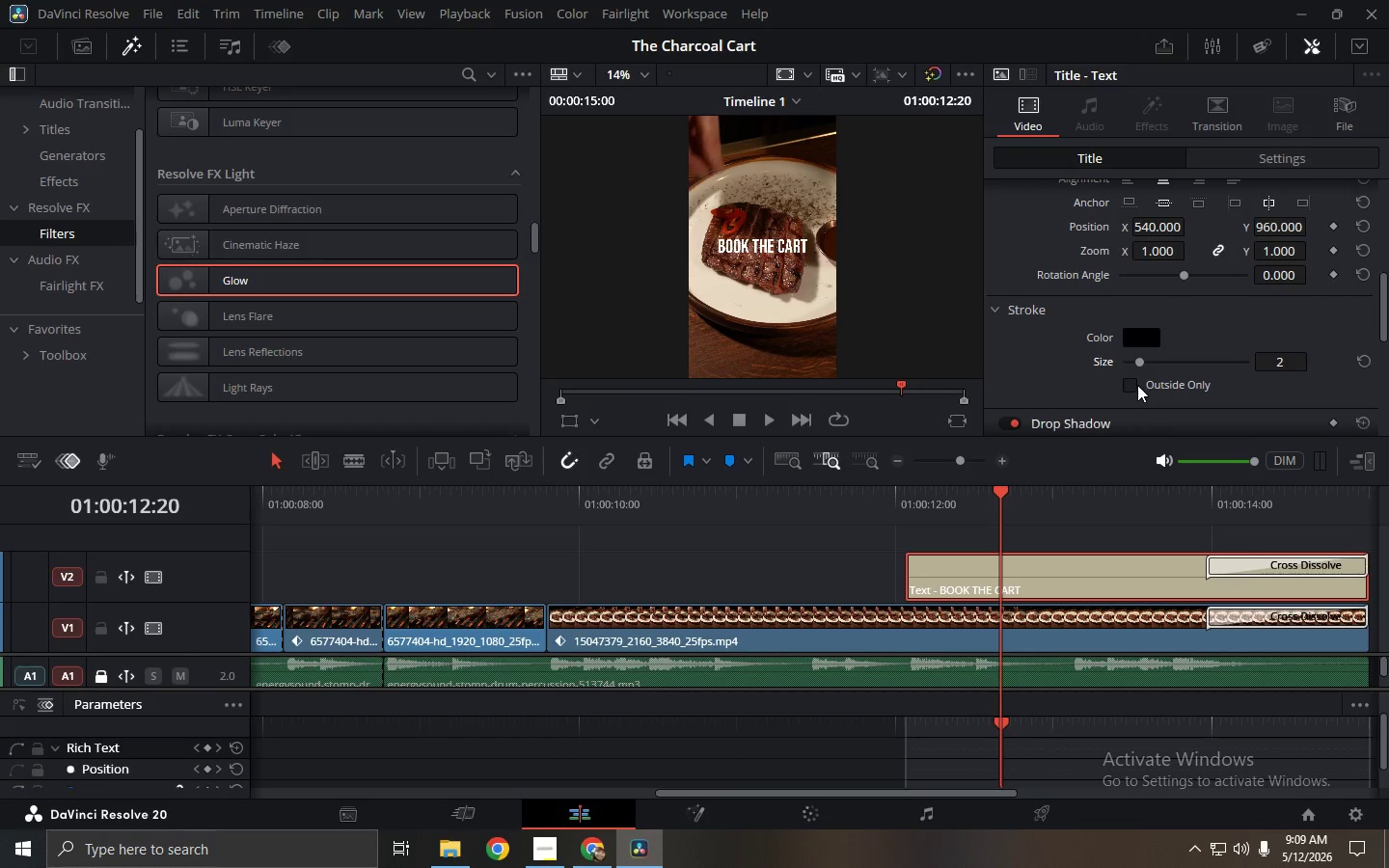 
left_click([1133, 383])
 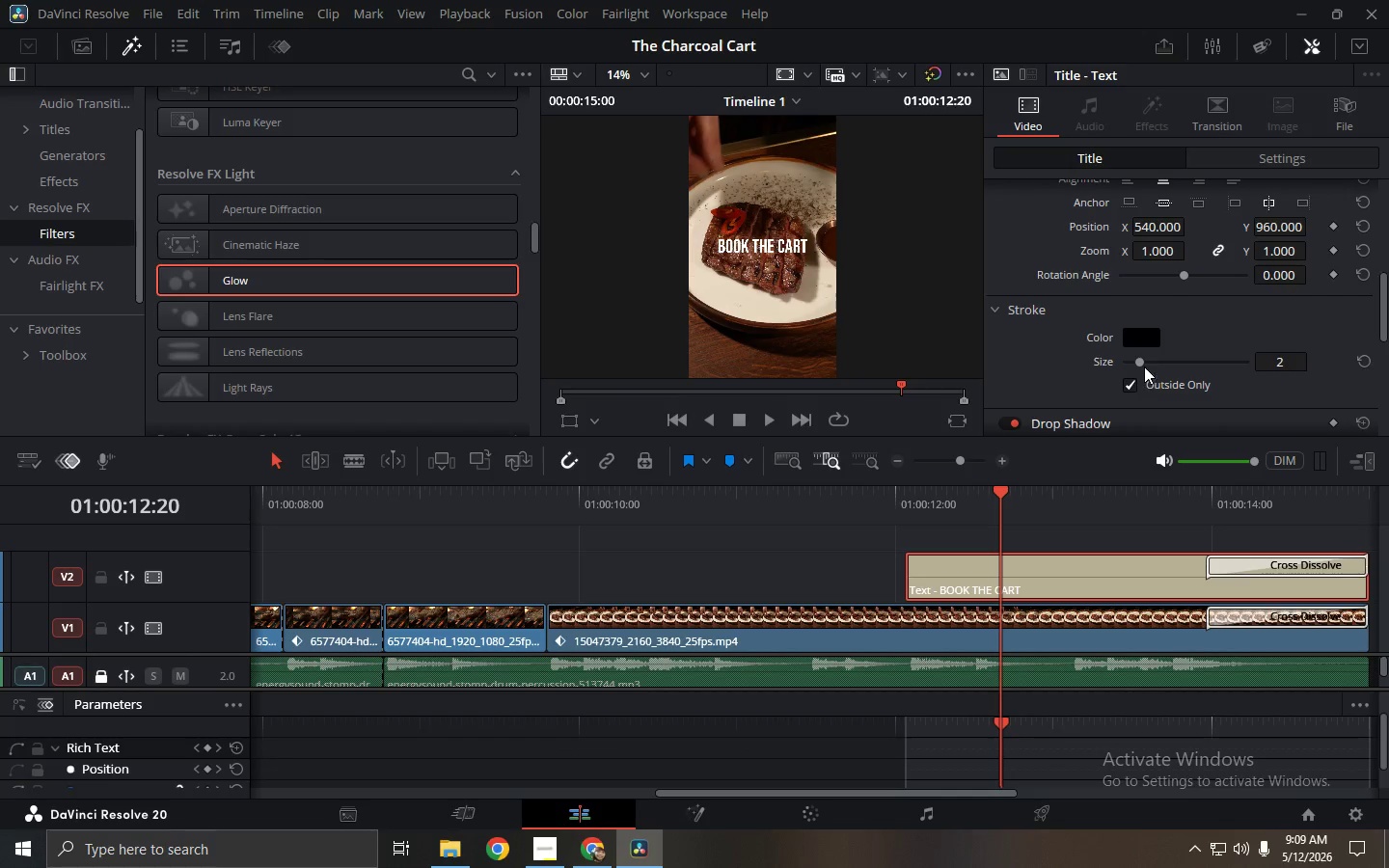 
left_click_drag(start_coordinate=[1144, 364], to_coordinate=[1219, 364])
 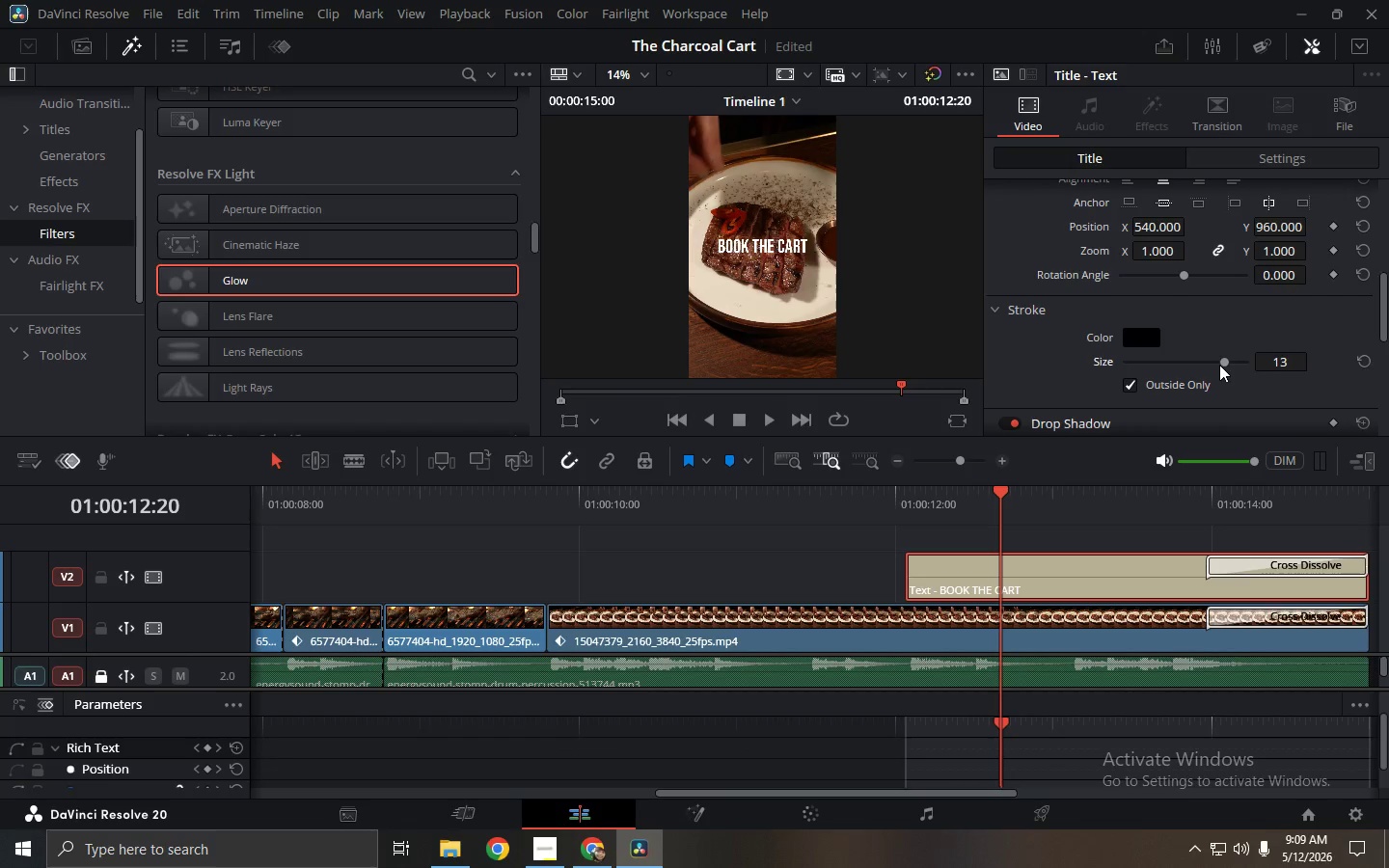 
key(Control+Z)
 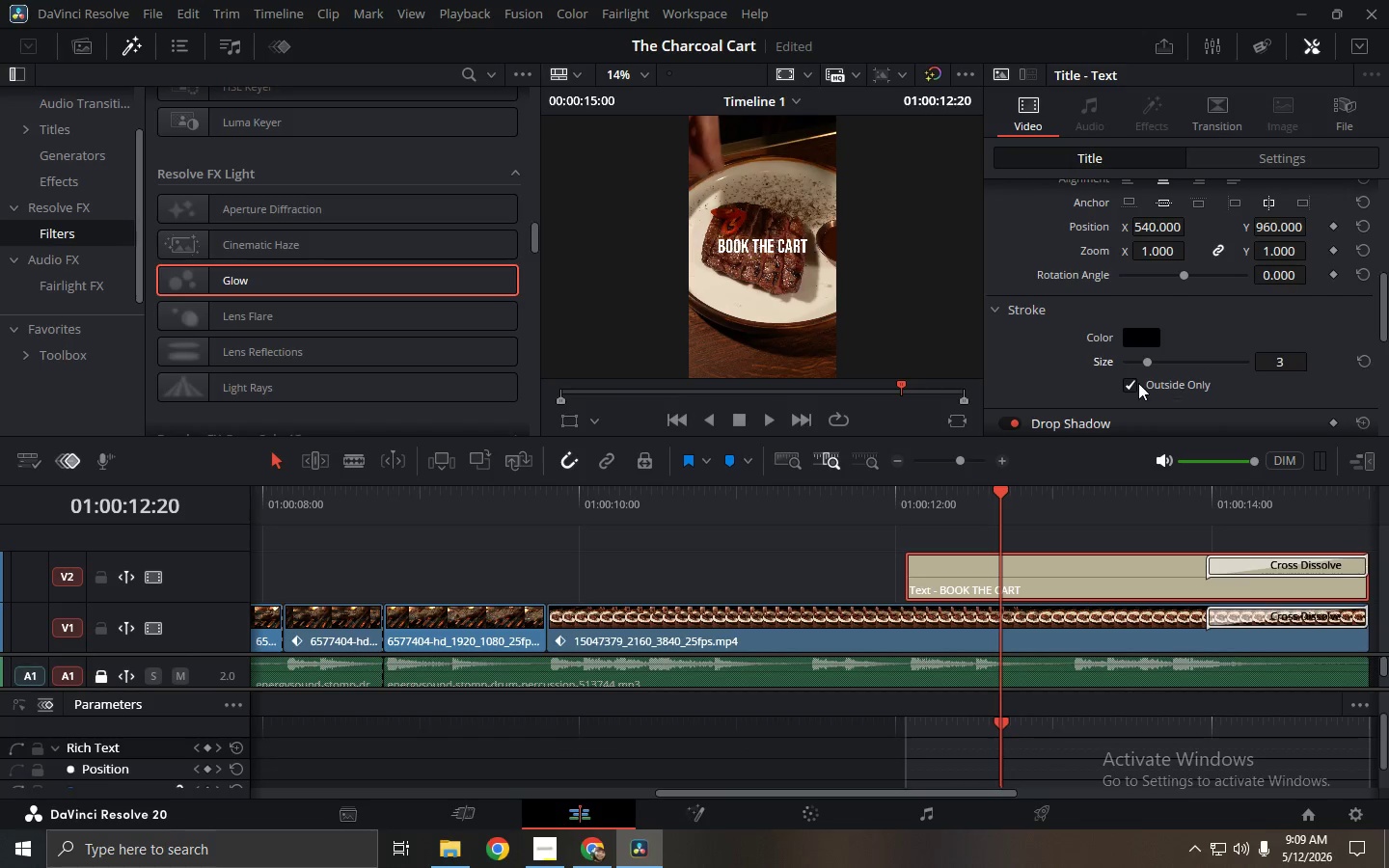 
left_click([1135, 383])
 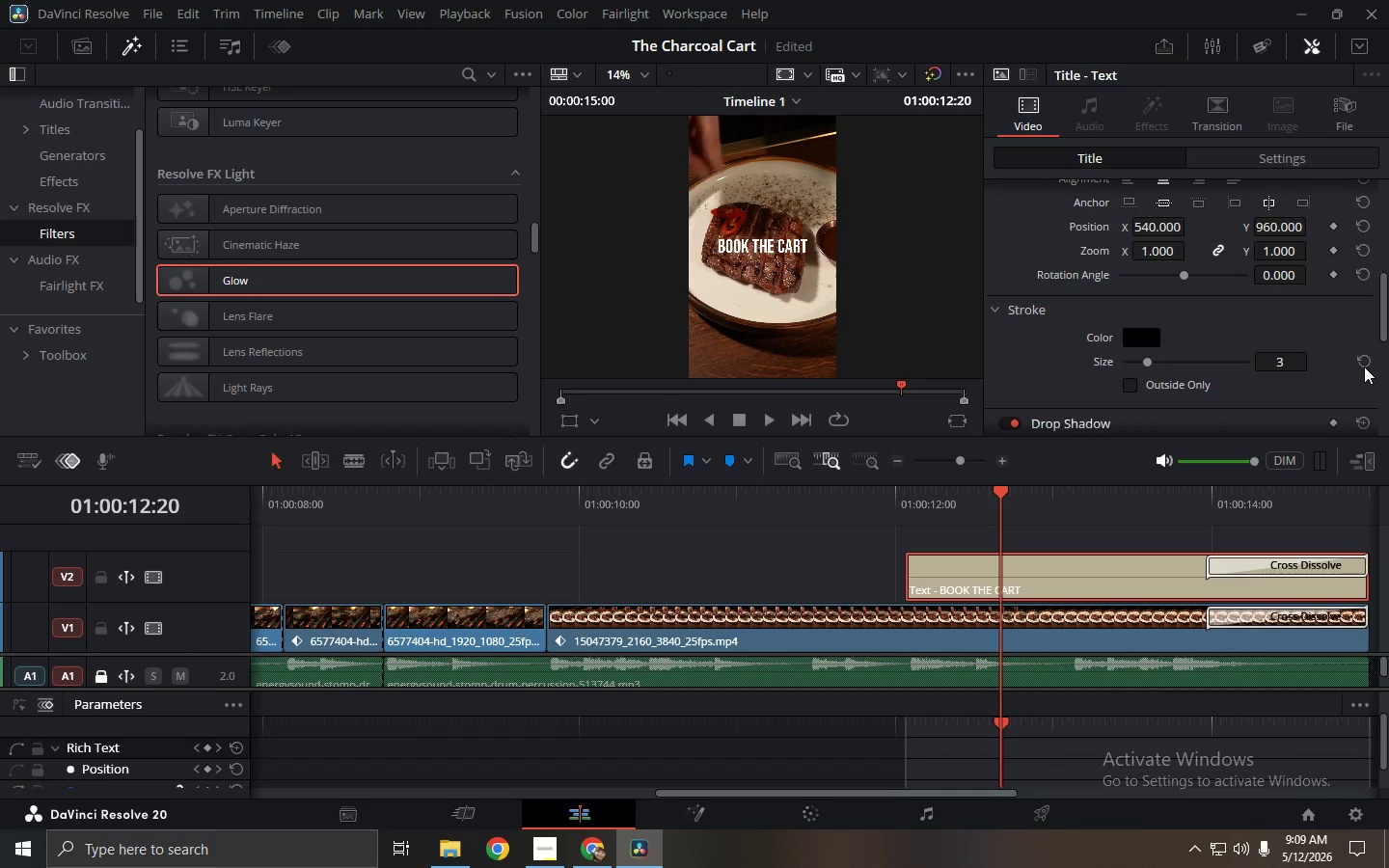 
left_click([1364, 363])
 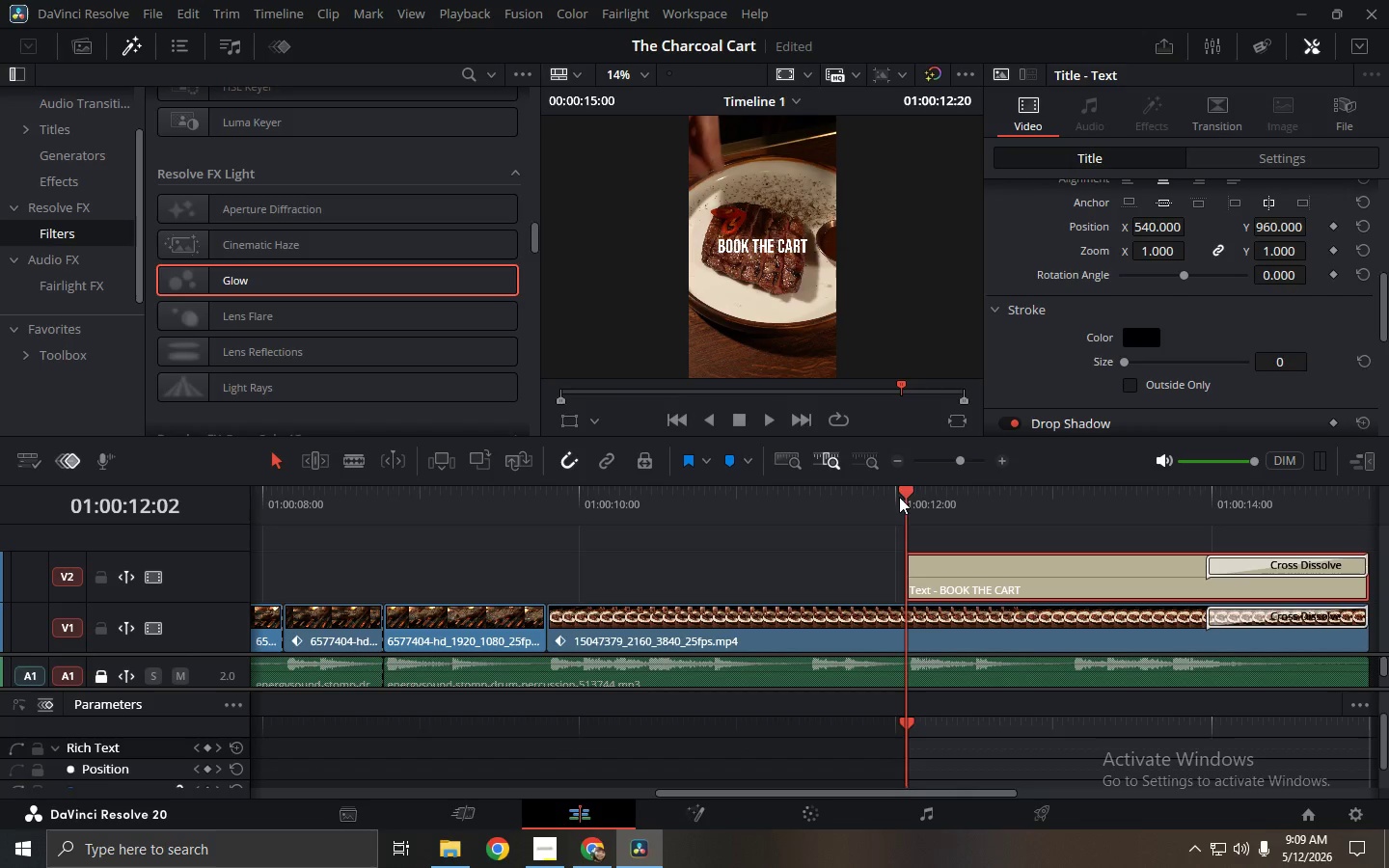 
key(Control+ControlLeft)
 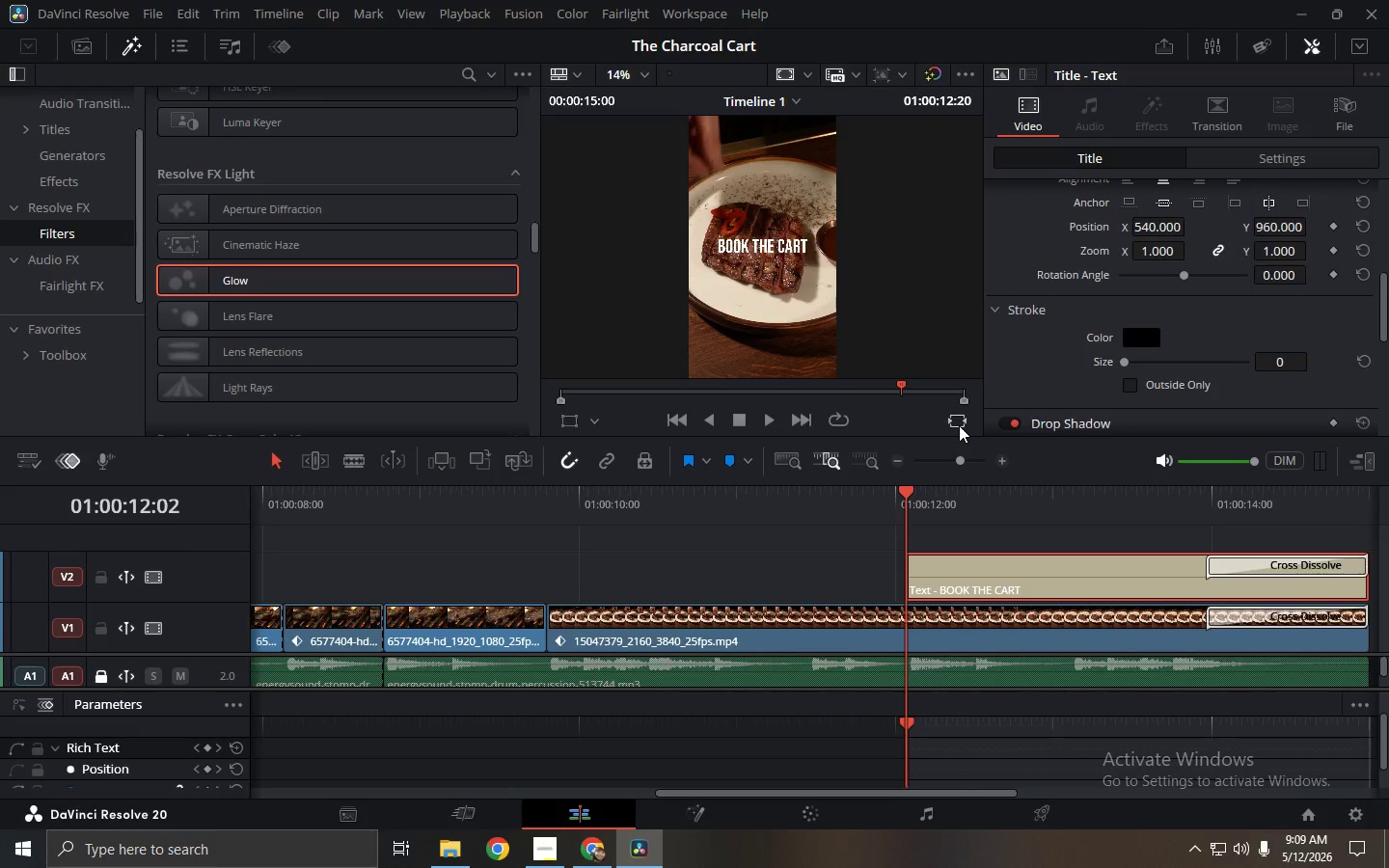 
key(Control+F)
 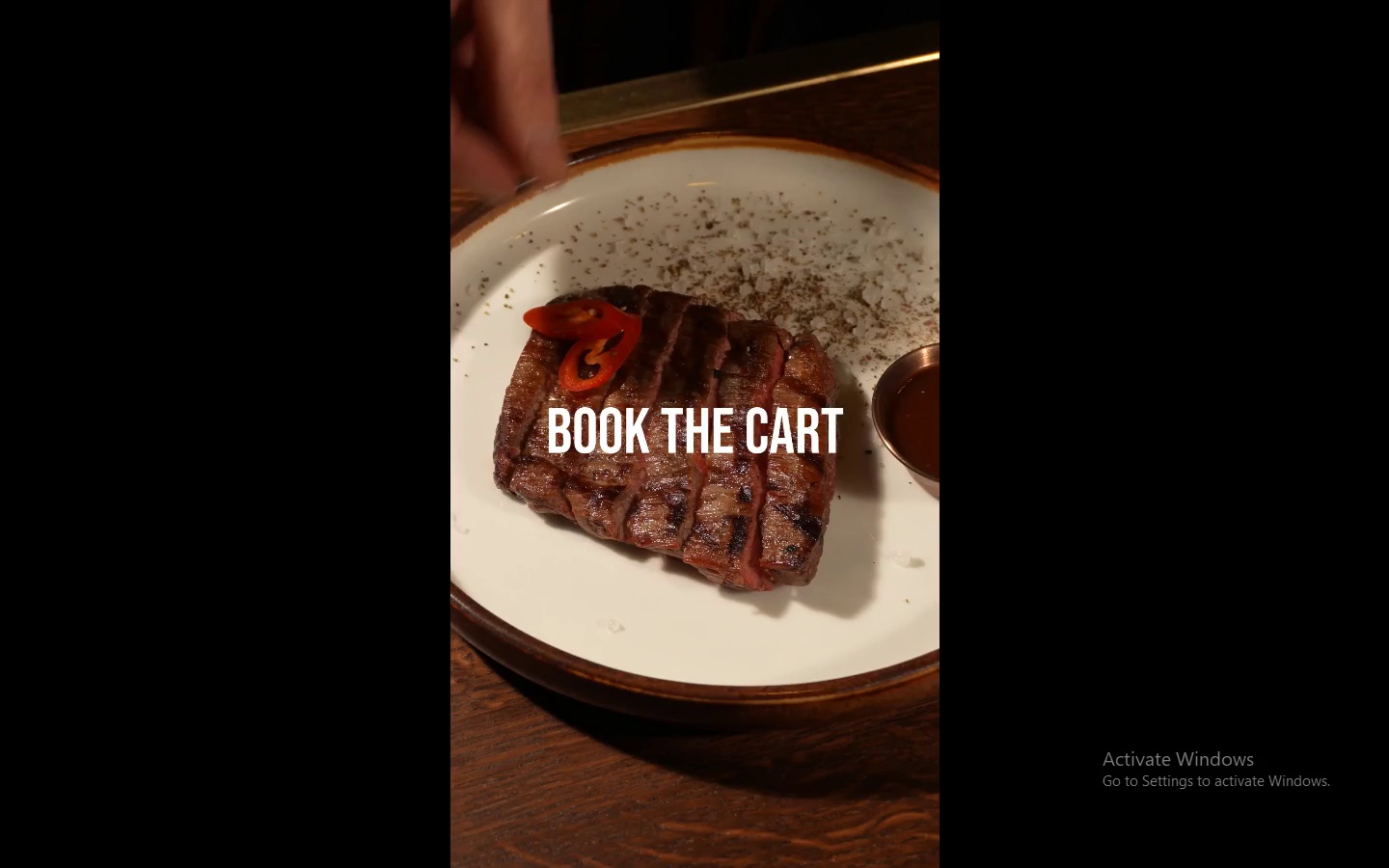 
key(Space)
 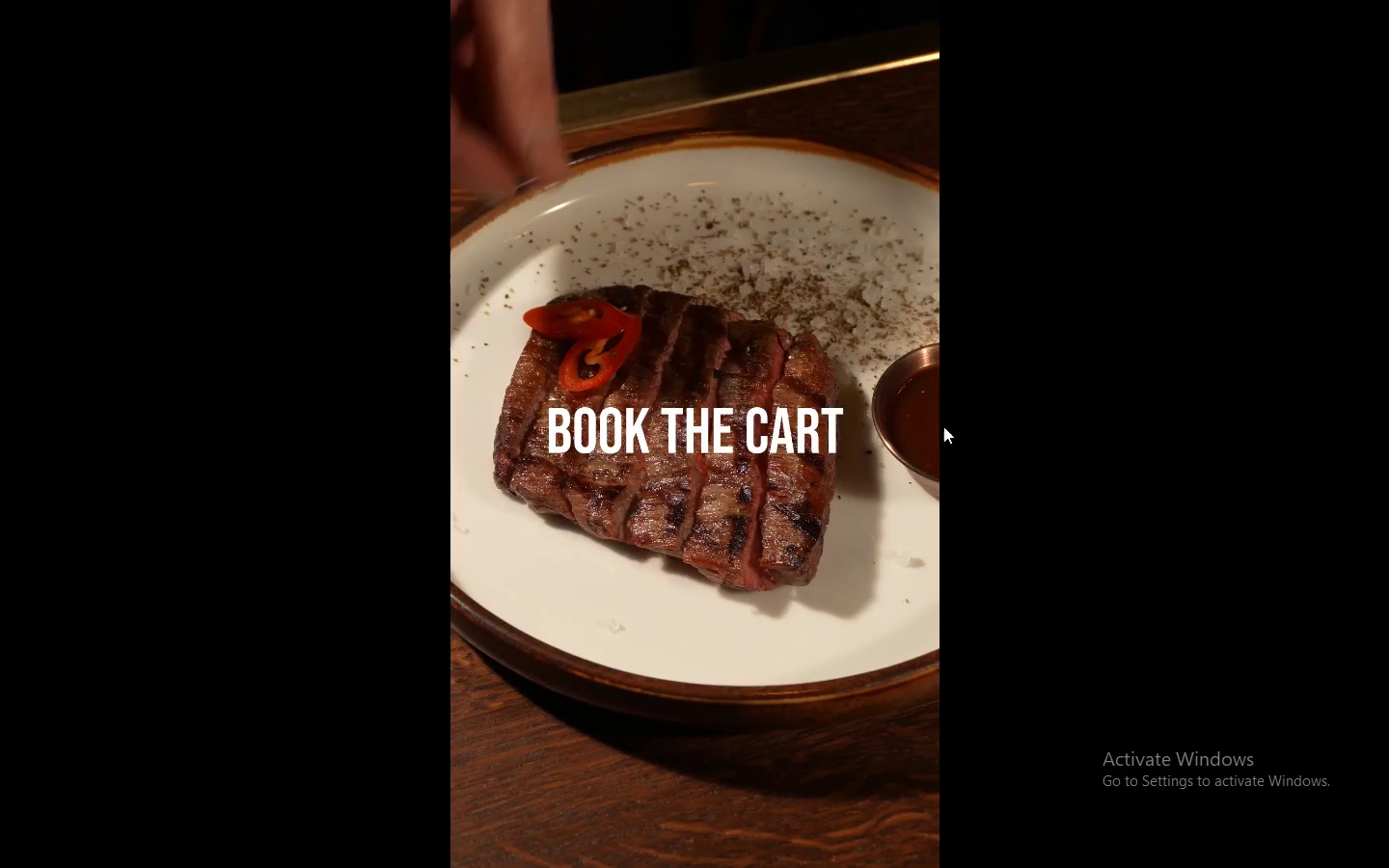 
left_click([754, 441])
 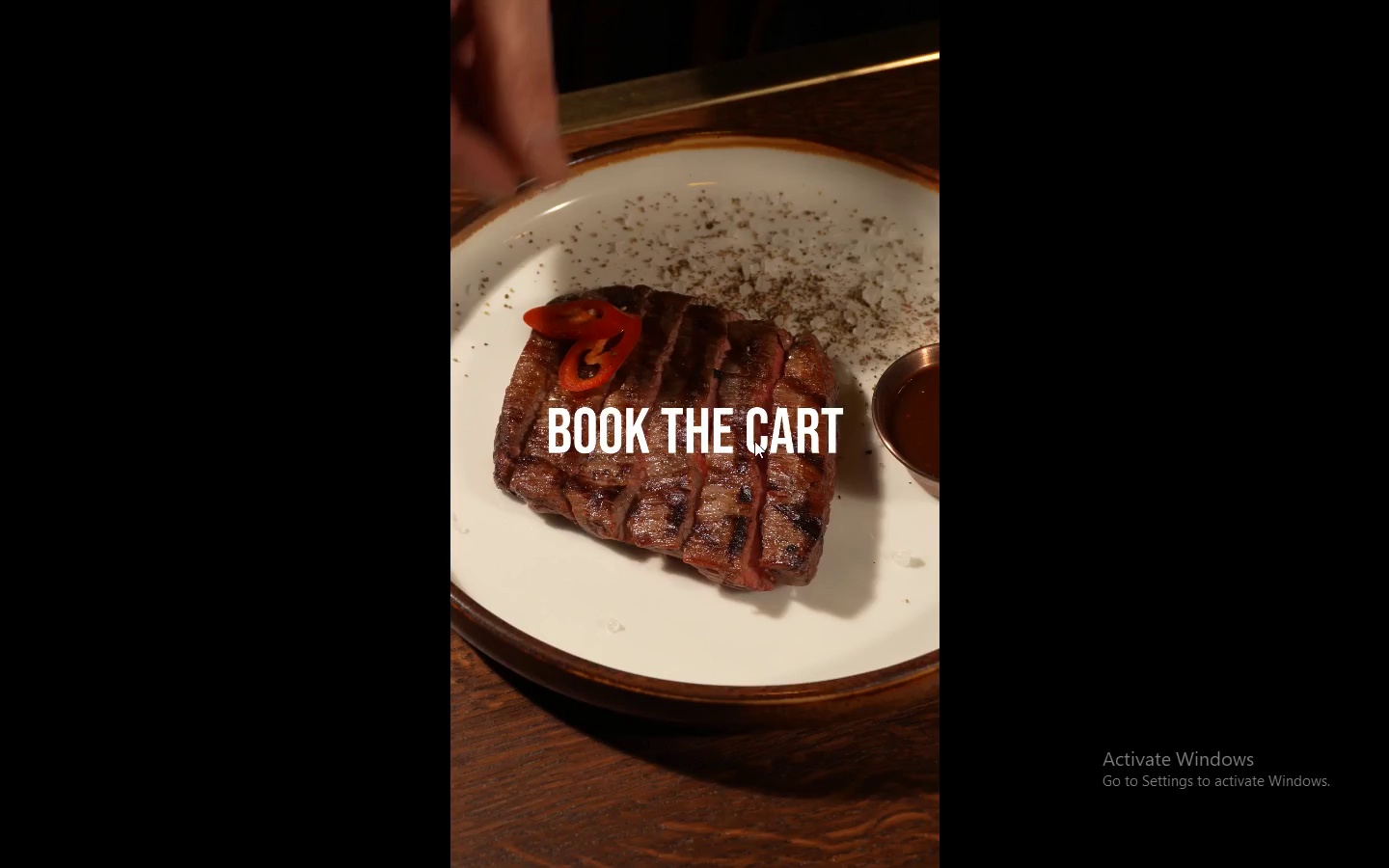 
key(Space)
 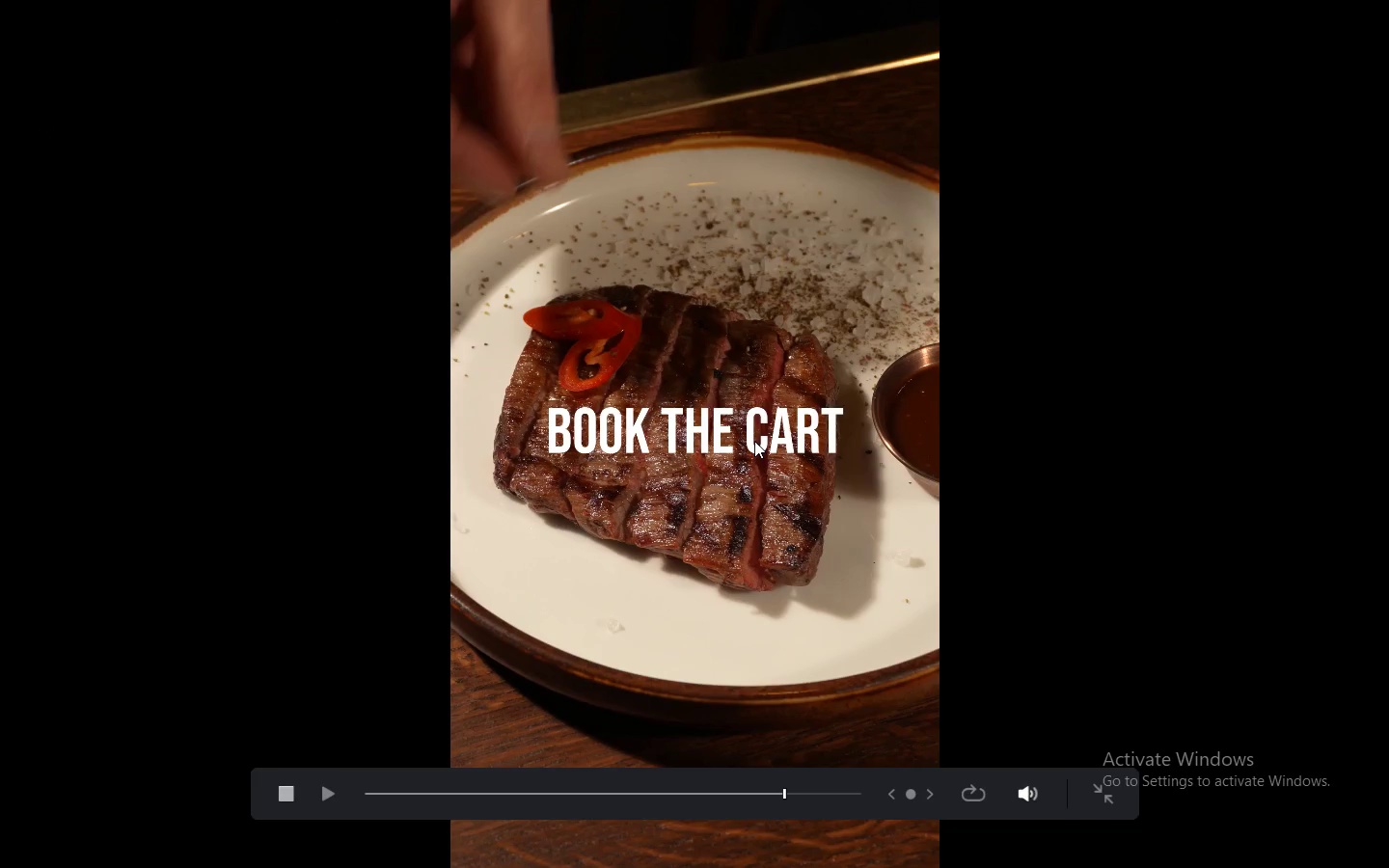 
key(Space)
 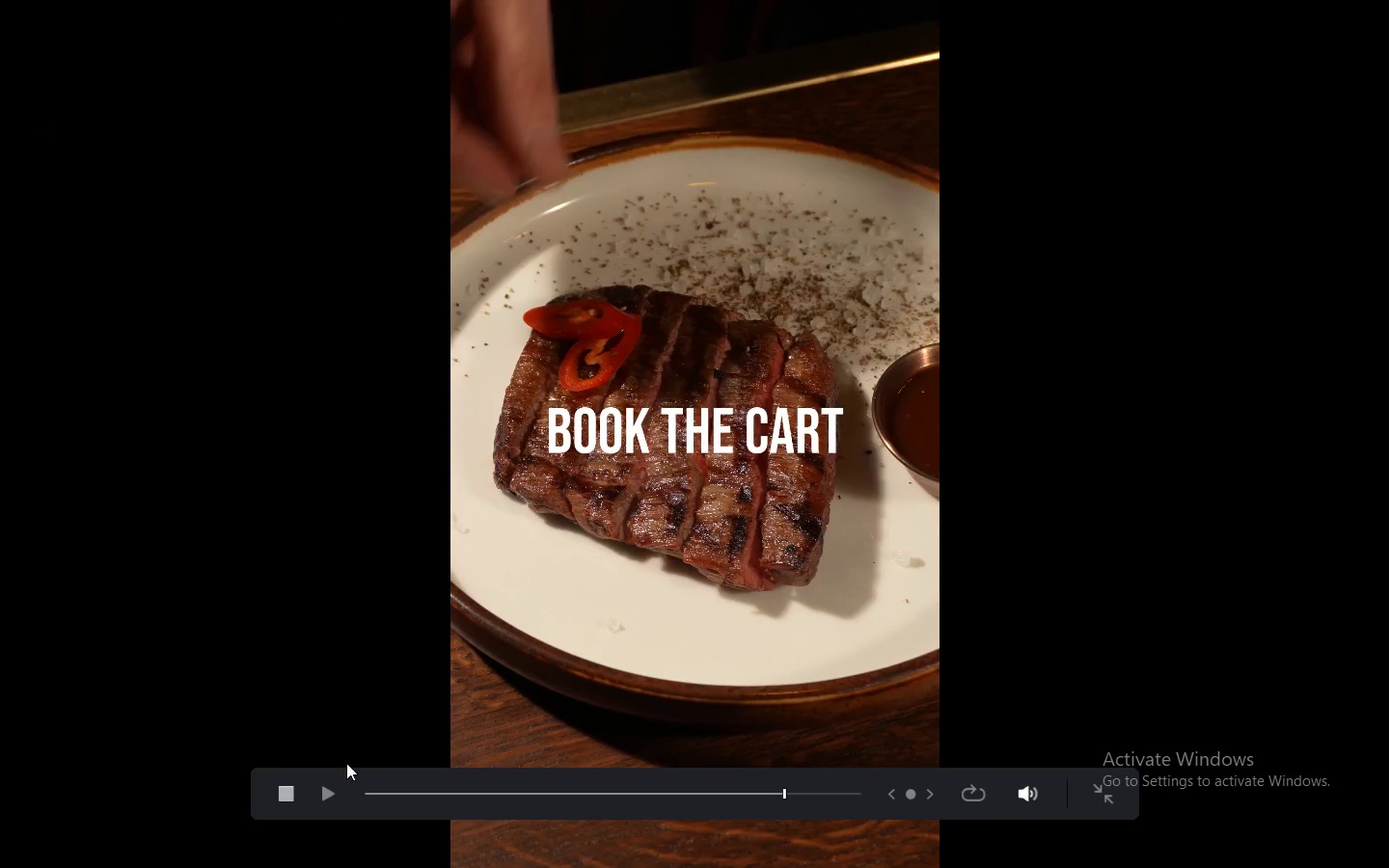 
left_click([322, 793])
 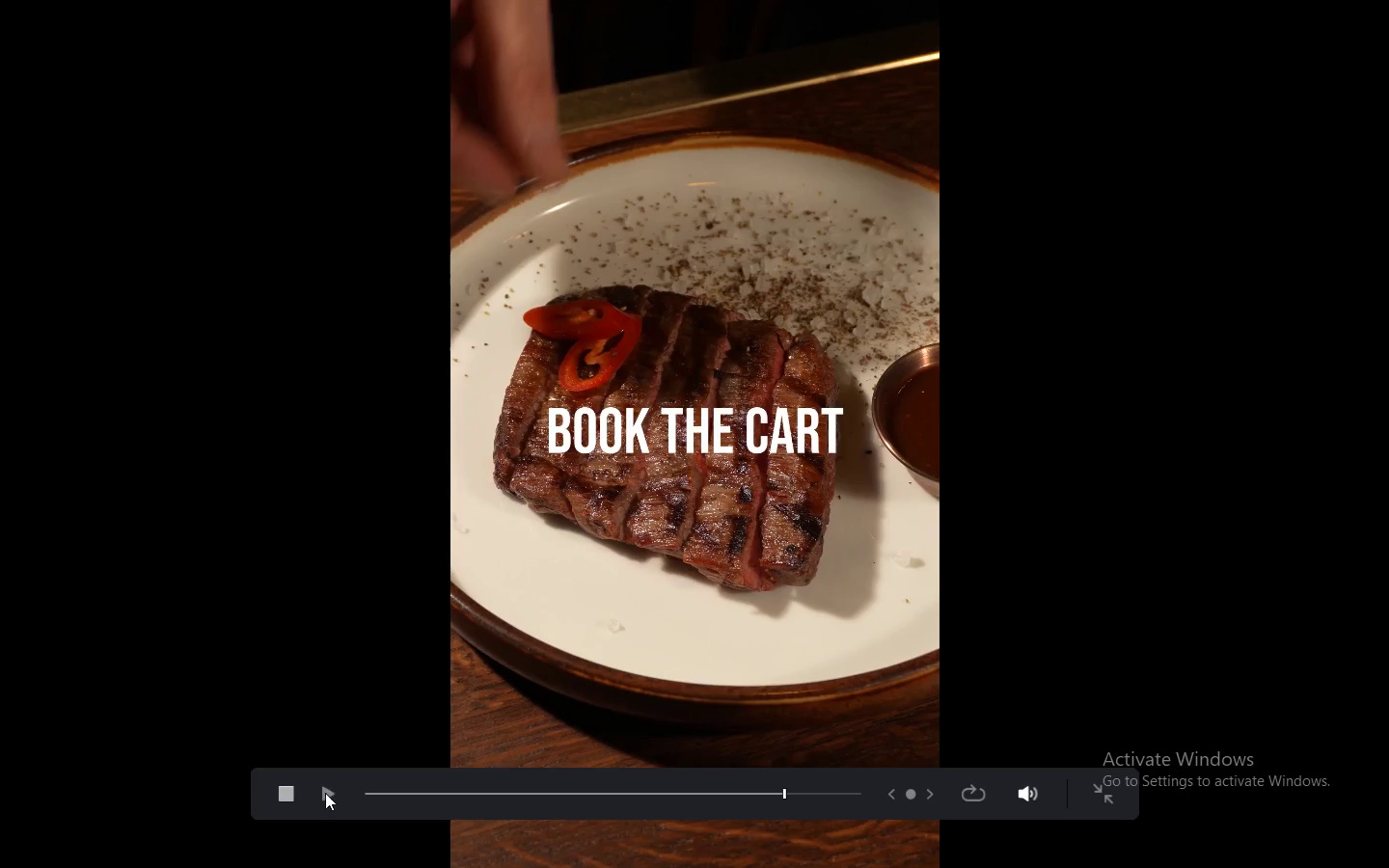 
key(Escape)
 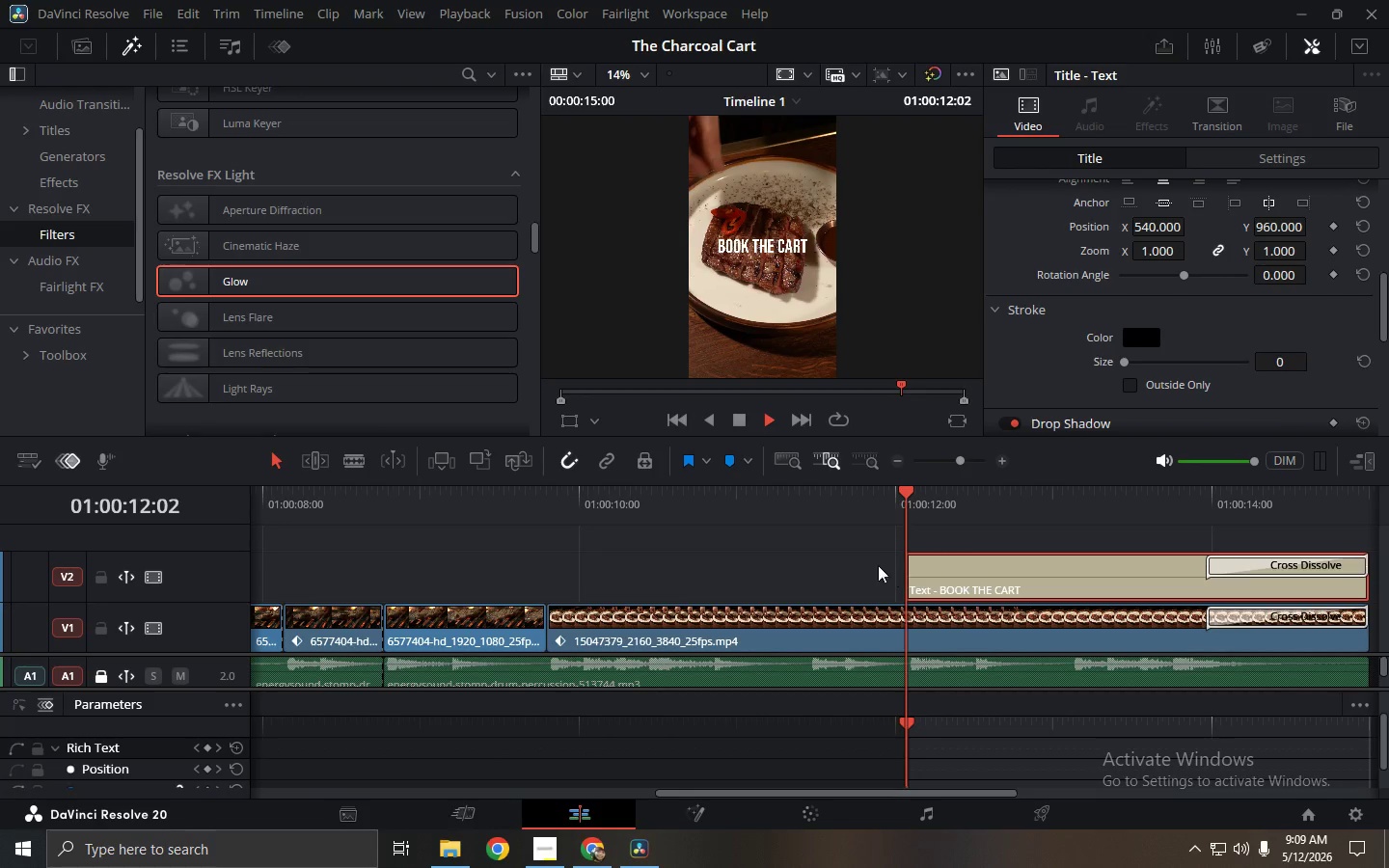 
double_click([833, 508])
 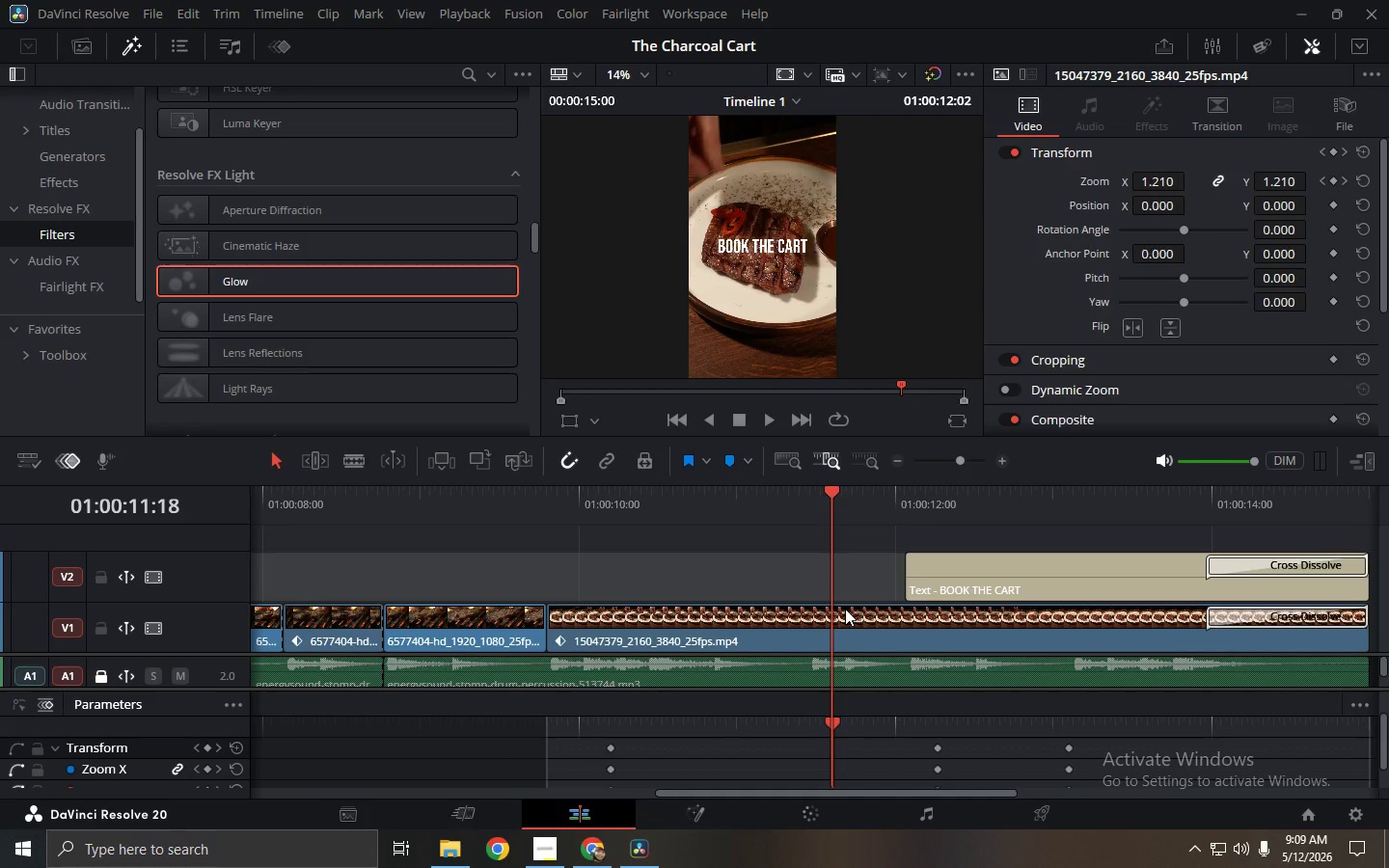 
left_click([845, 609])
 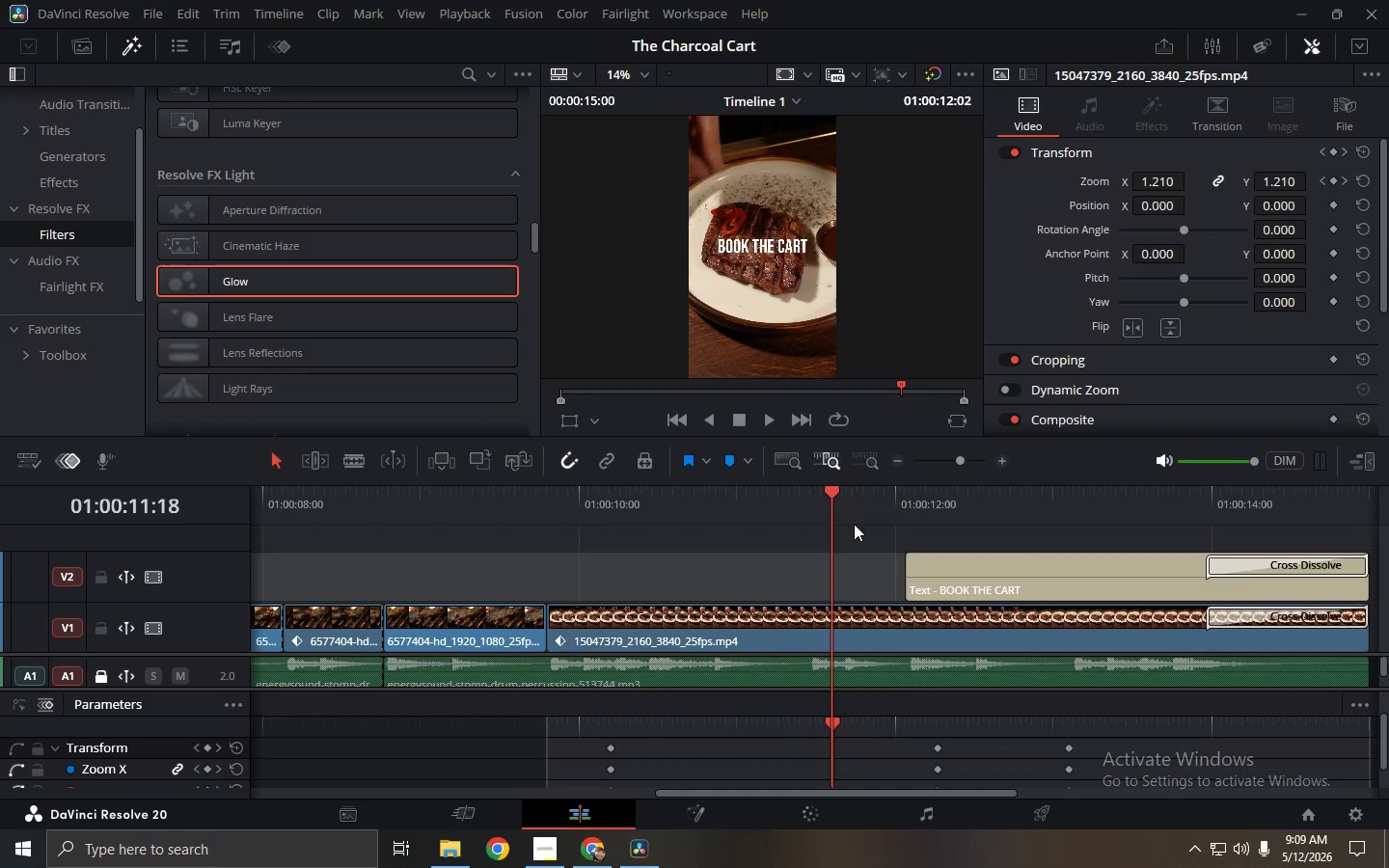 
left_click_drag(start_coordinate=[830, 498], to_coordinate=[845, 498])
 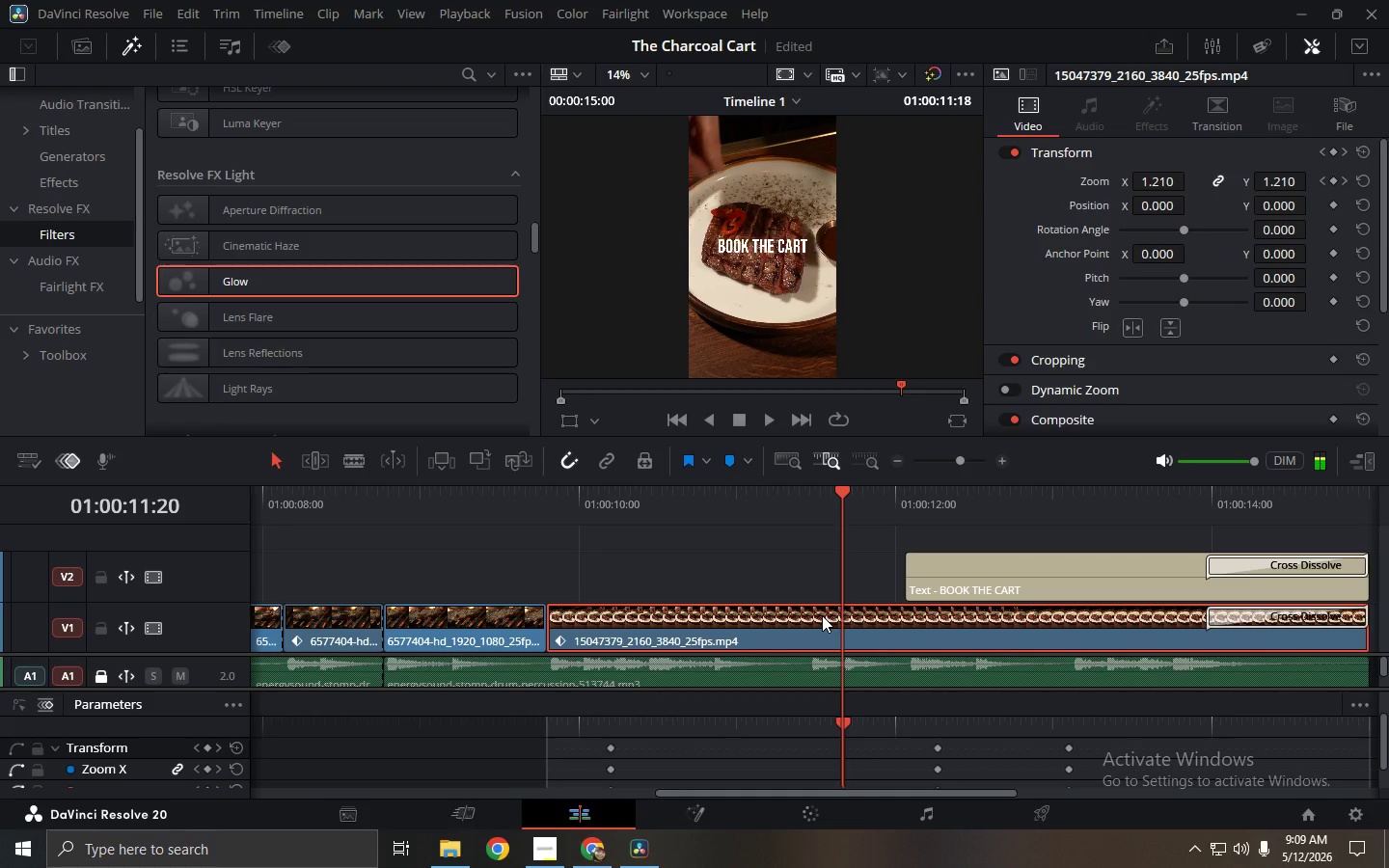 
key(Space)
 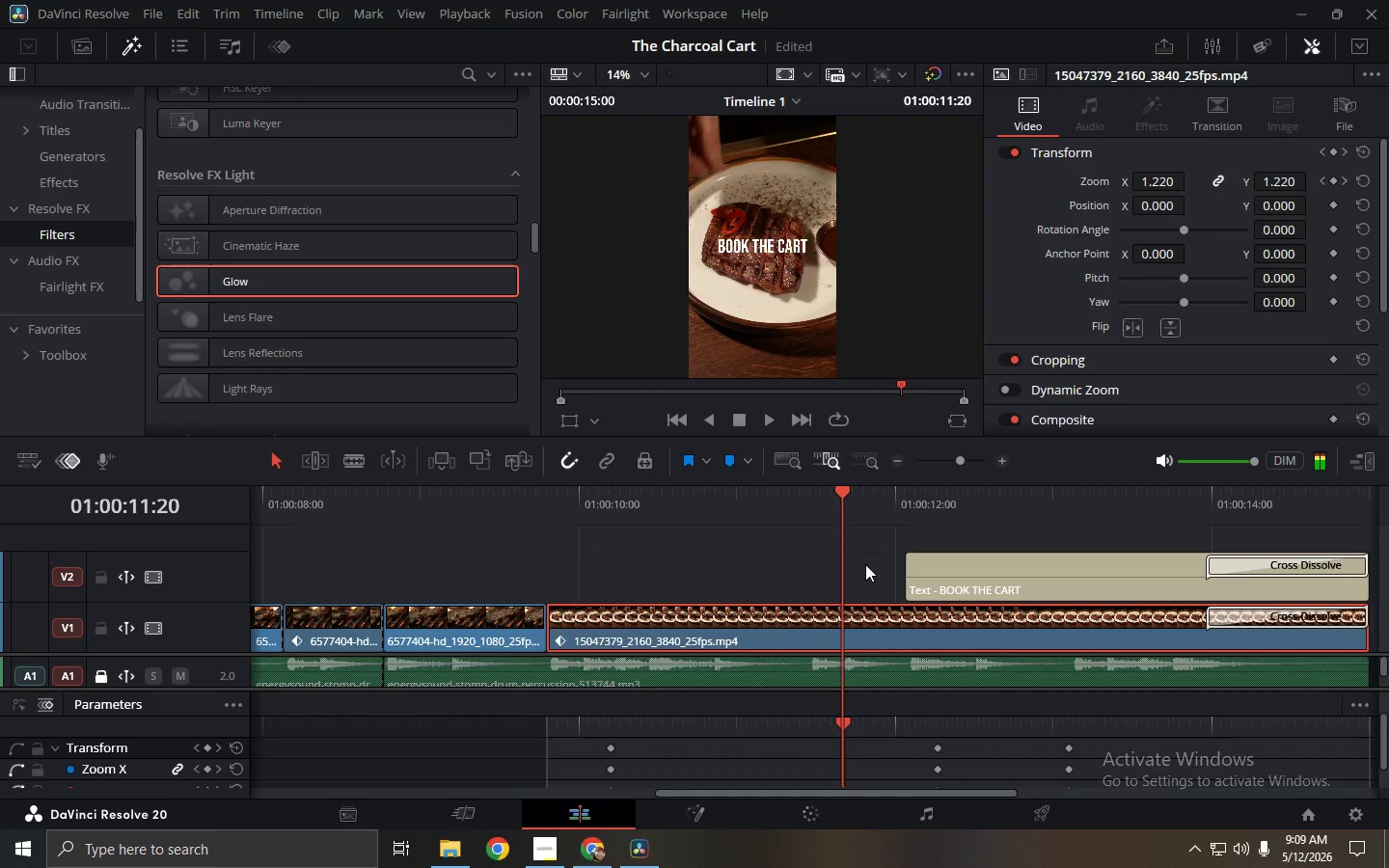 
key(Space)
 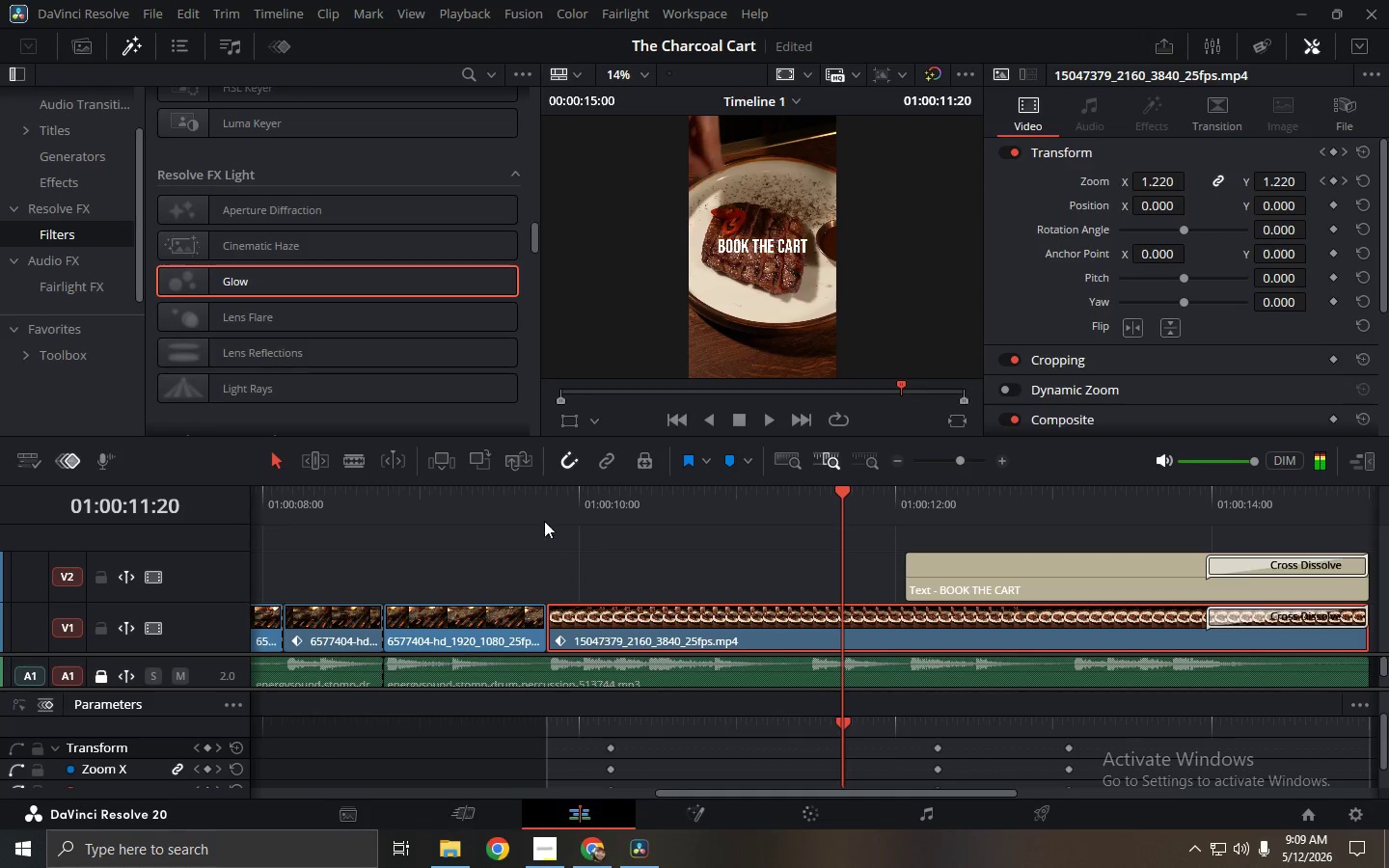 
left_click_drag(start_coordinate=[543, 505], to_coordinate=[90, 497])
 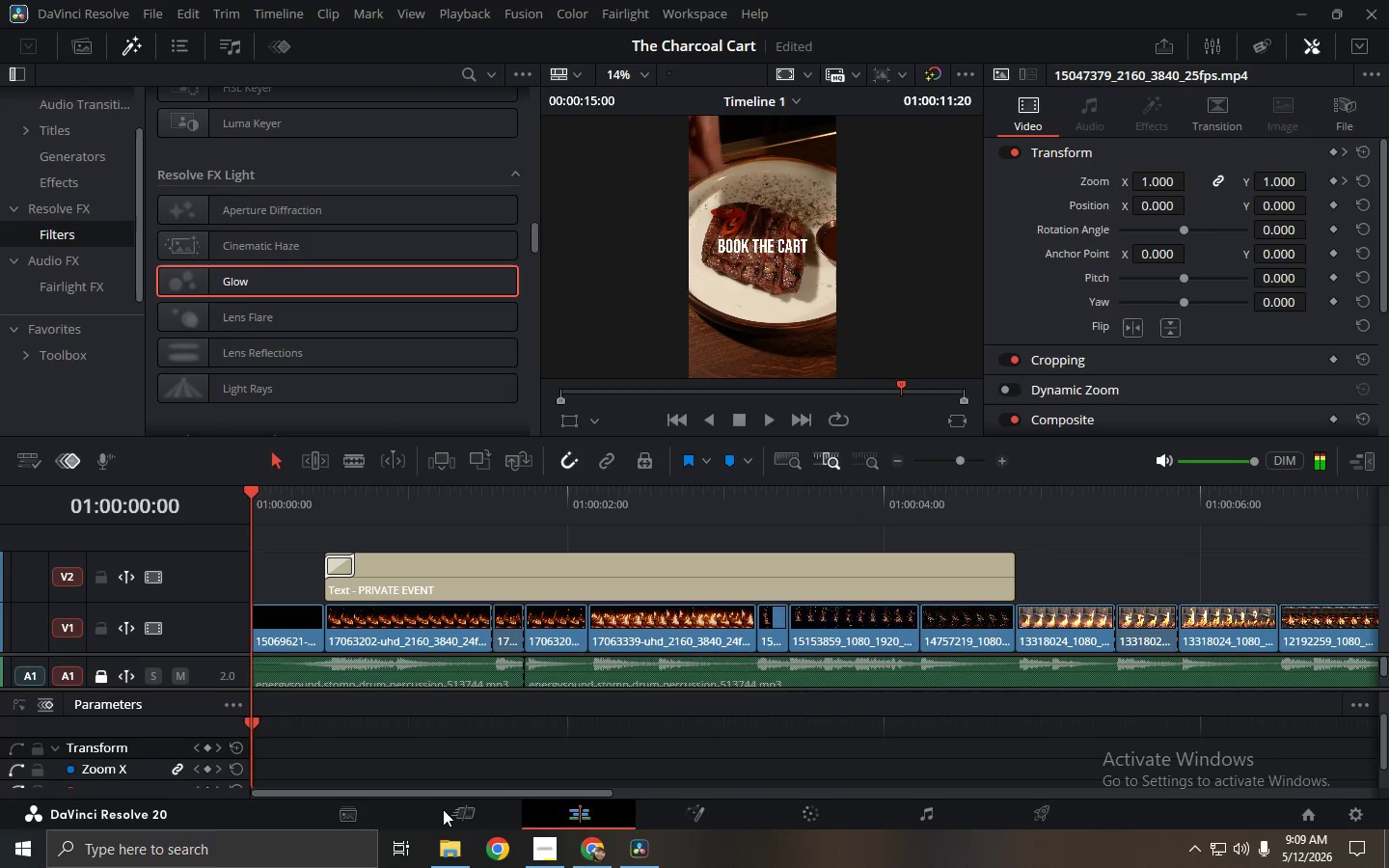 
double_click([470, 808])
 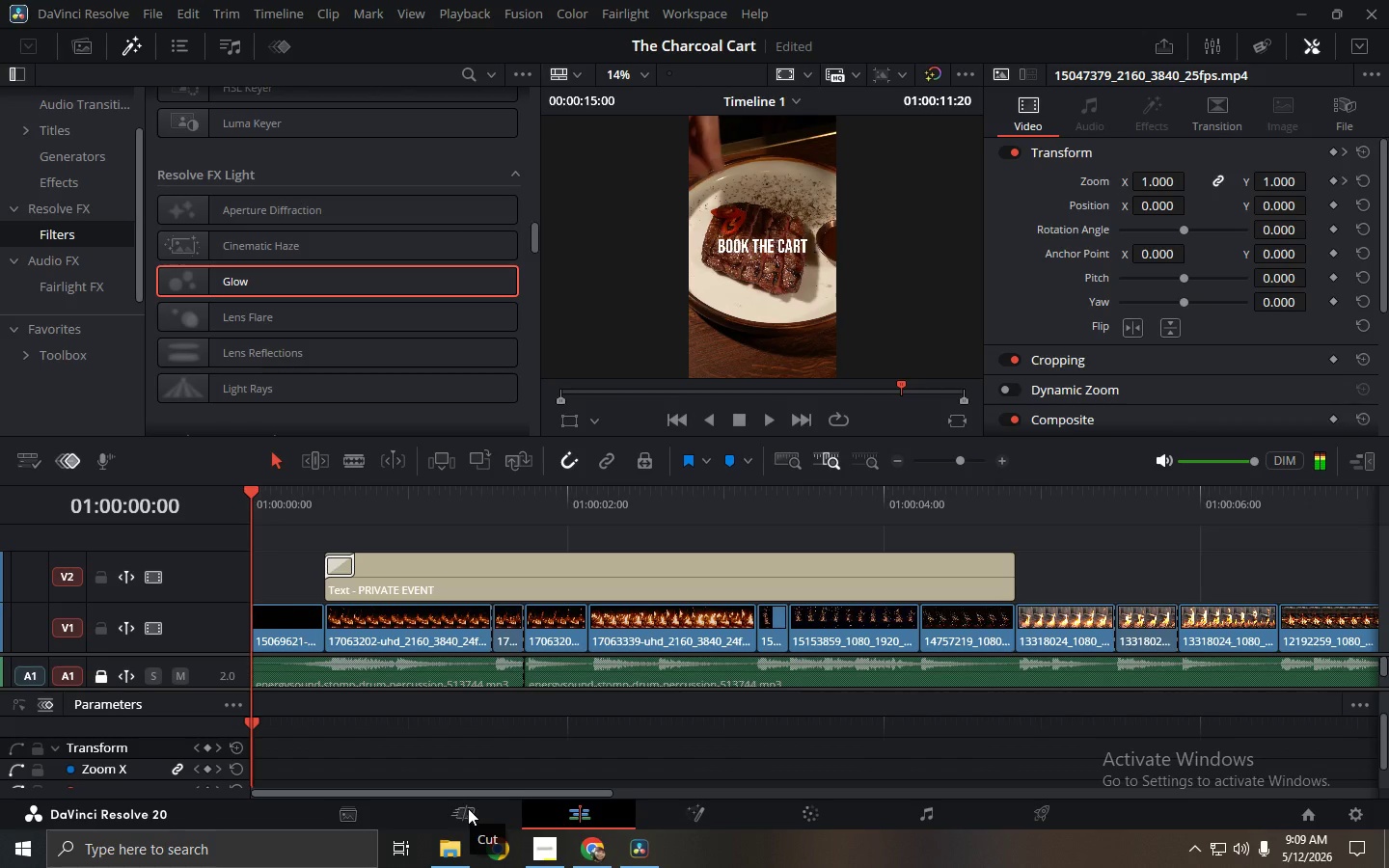 
wait(9.22)
 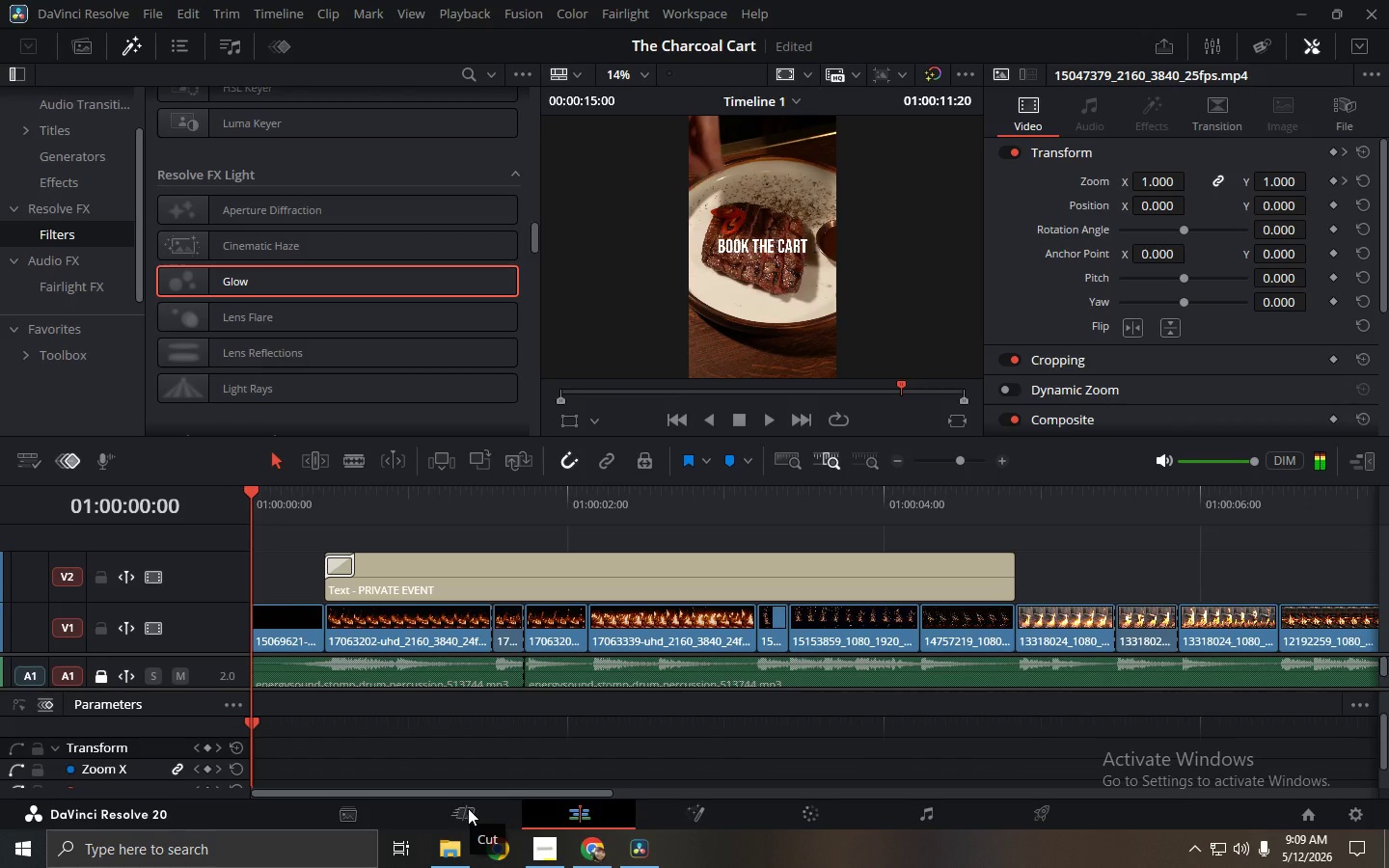 
left_click([640, 854])
 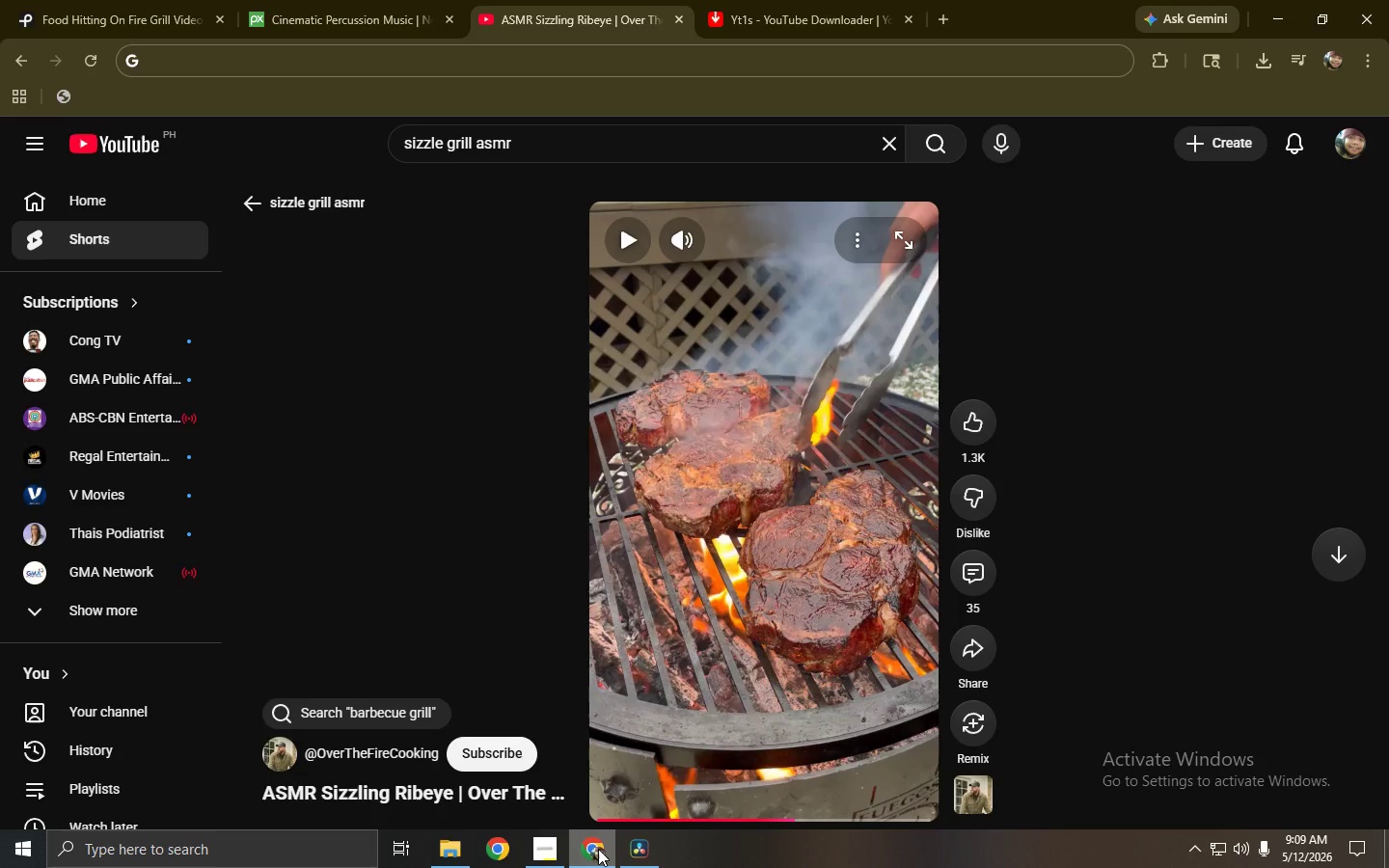 
left_click([598, 849])
 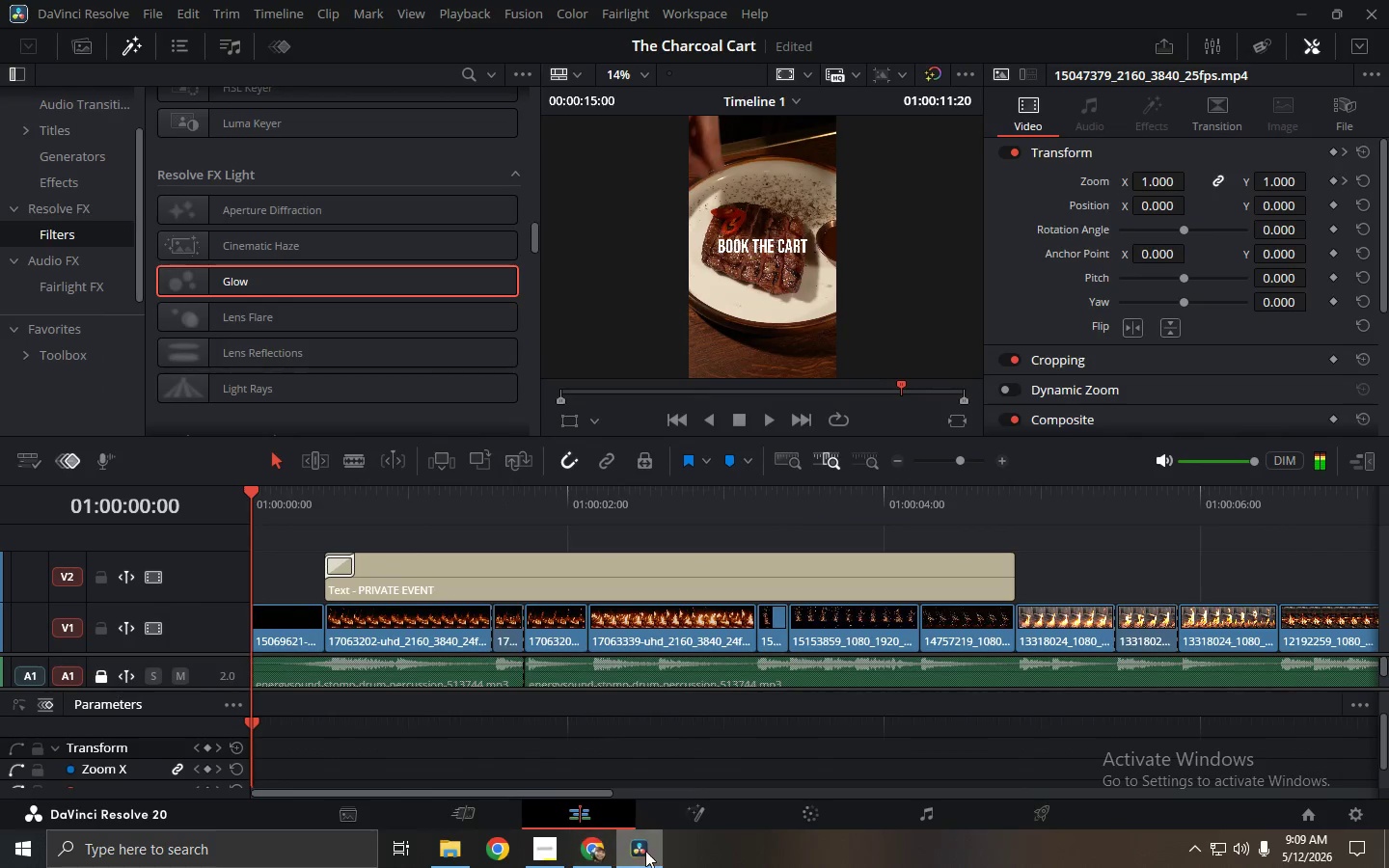 
left_click([646, 851])